 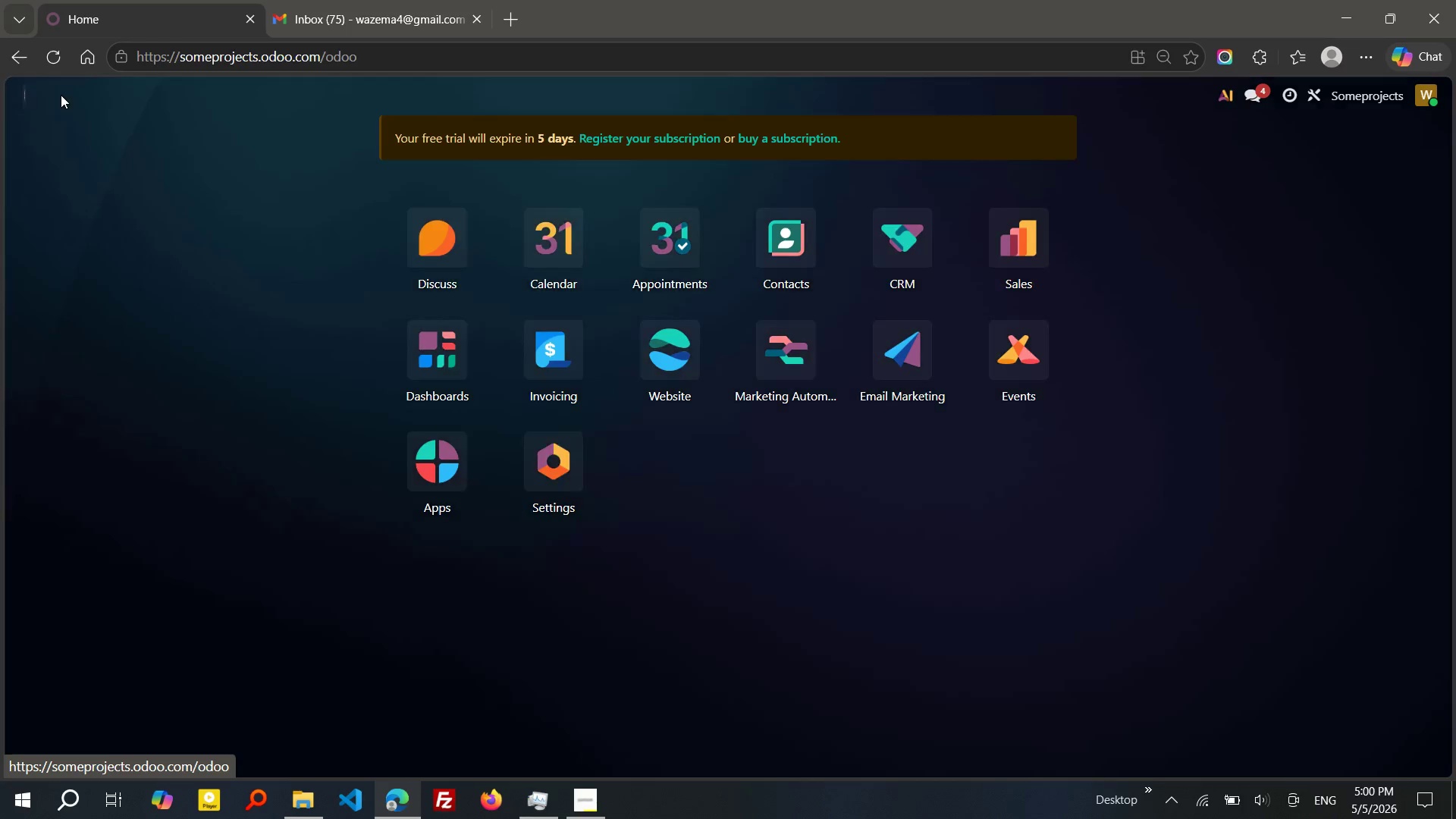 
left_click([371, 0])
 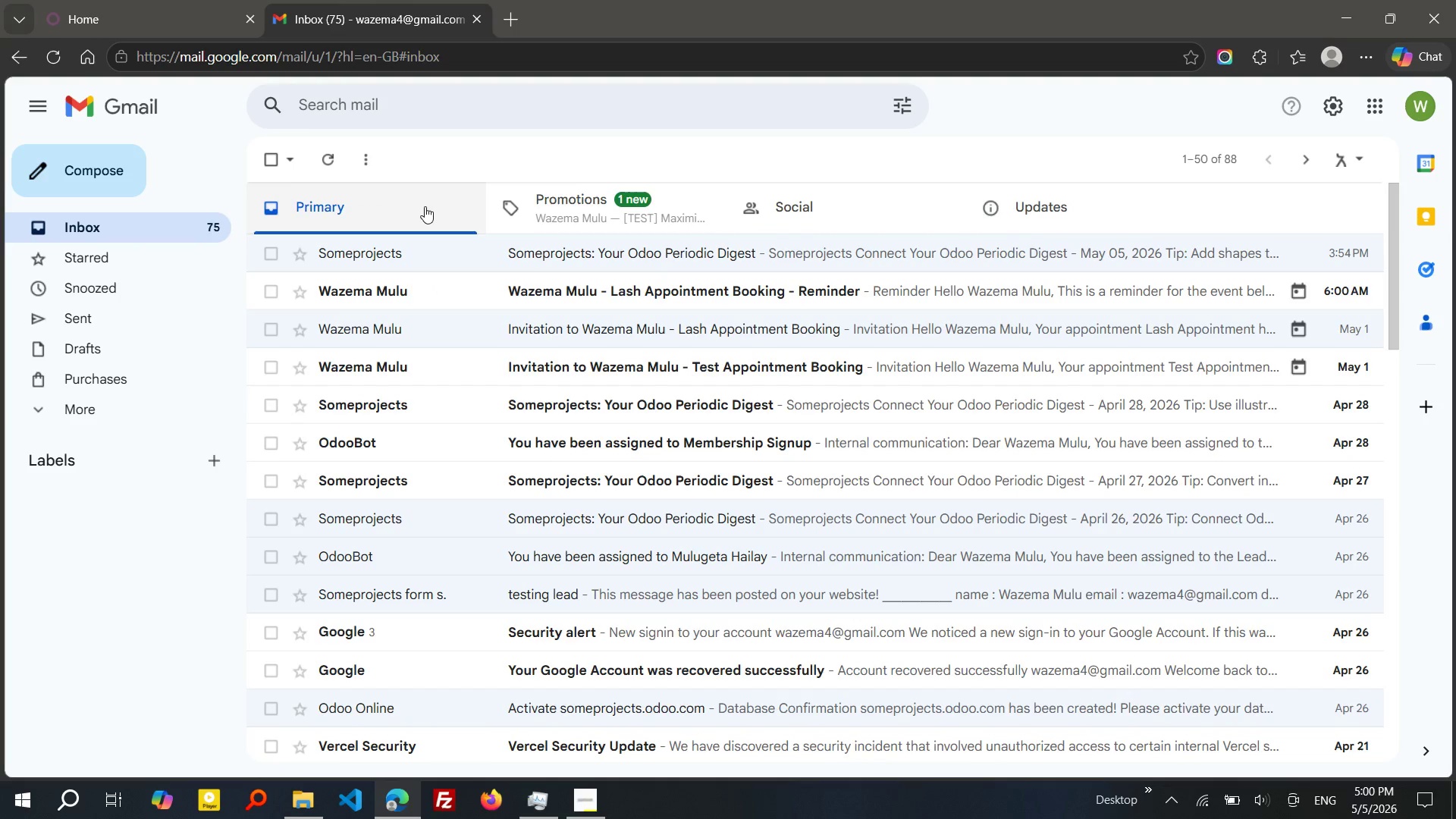 
left_click([537, 216])
 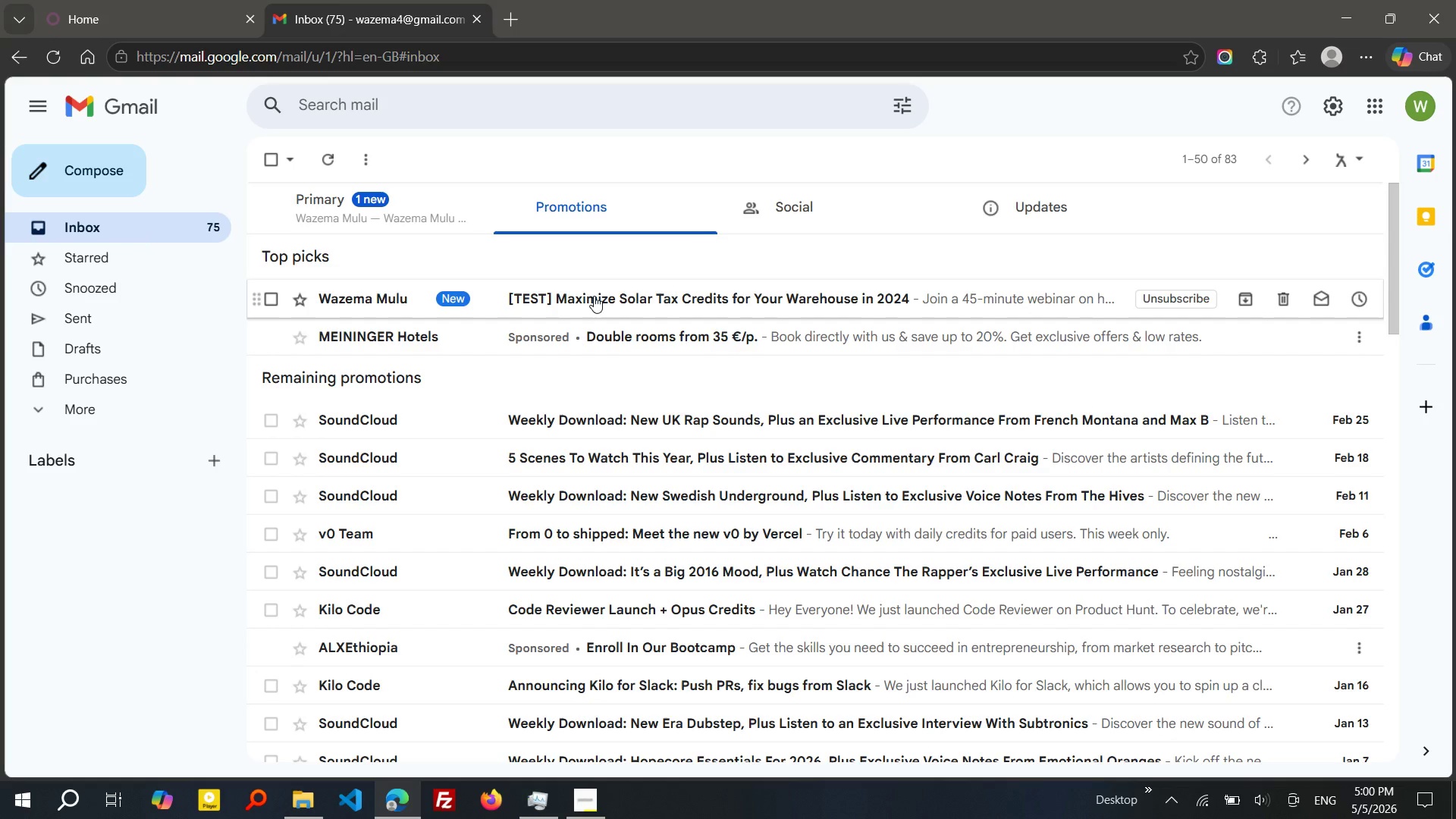 
left_click([594, 296])
 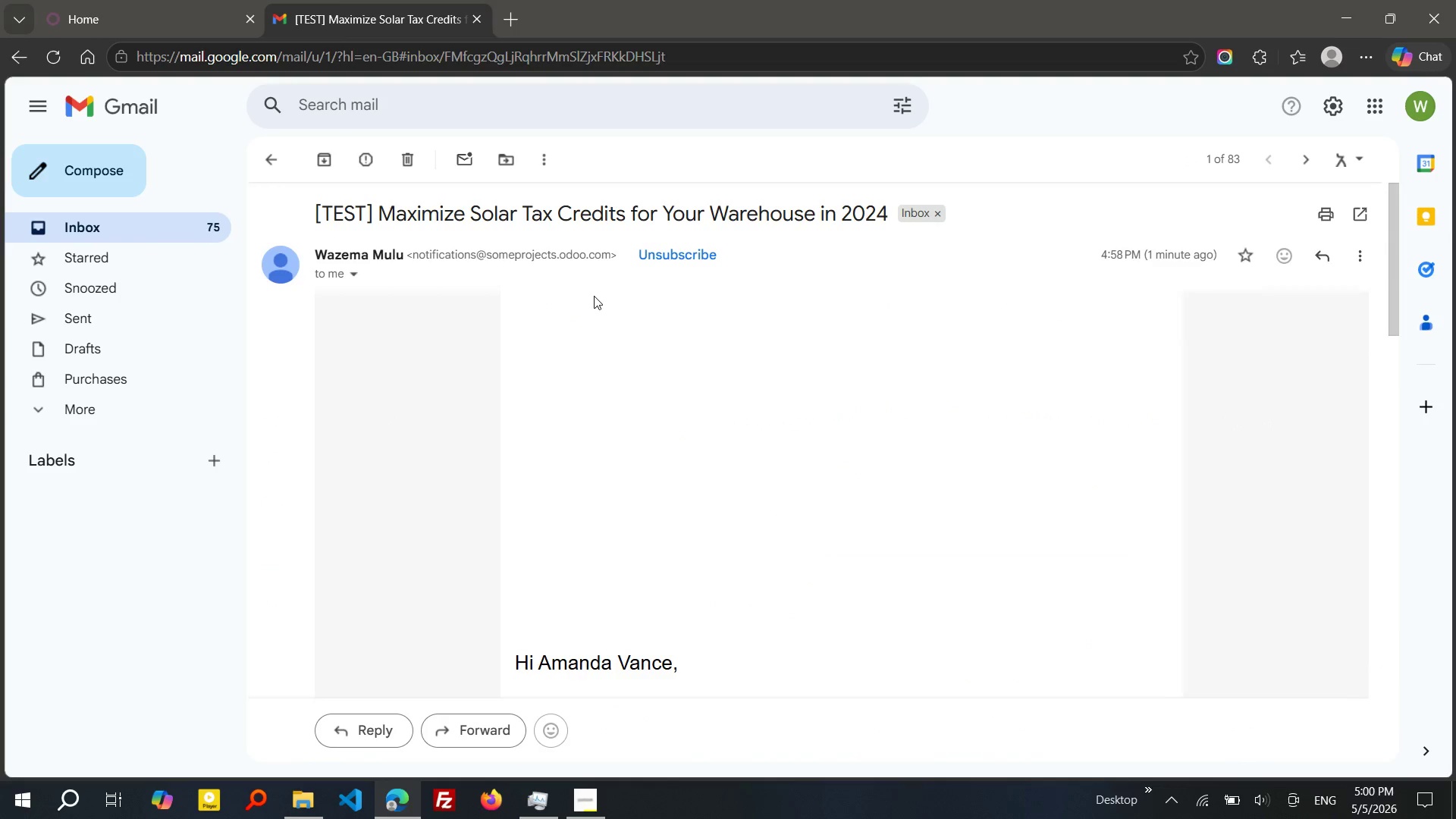 
wait(10.53)
 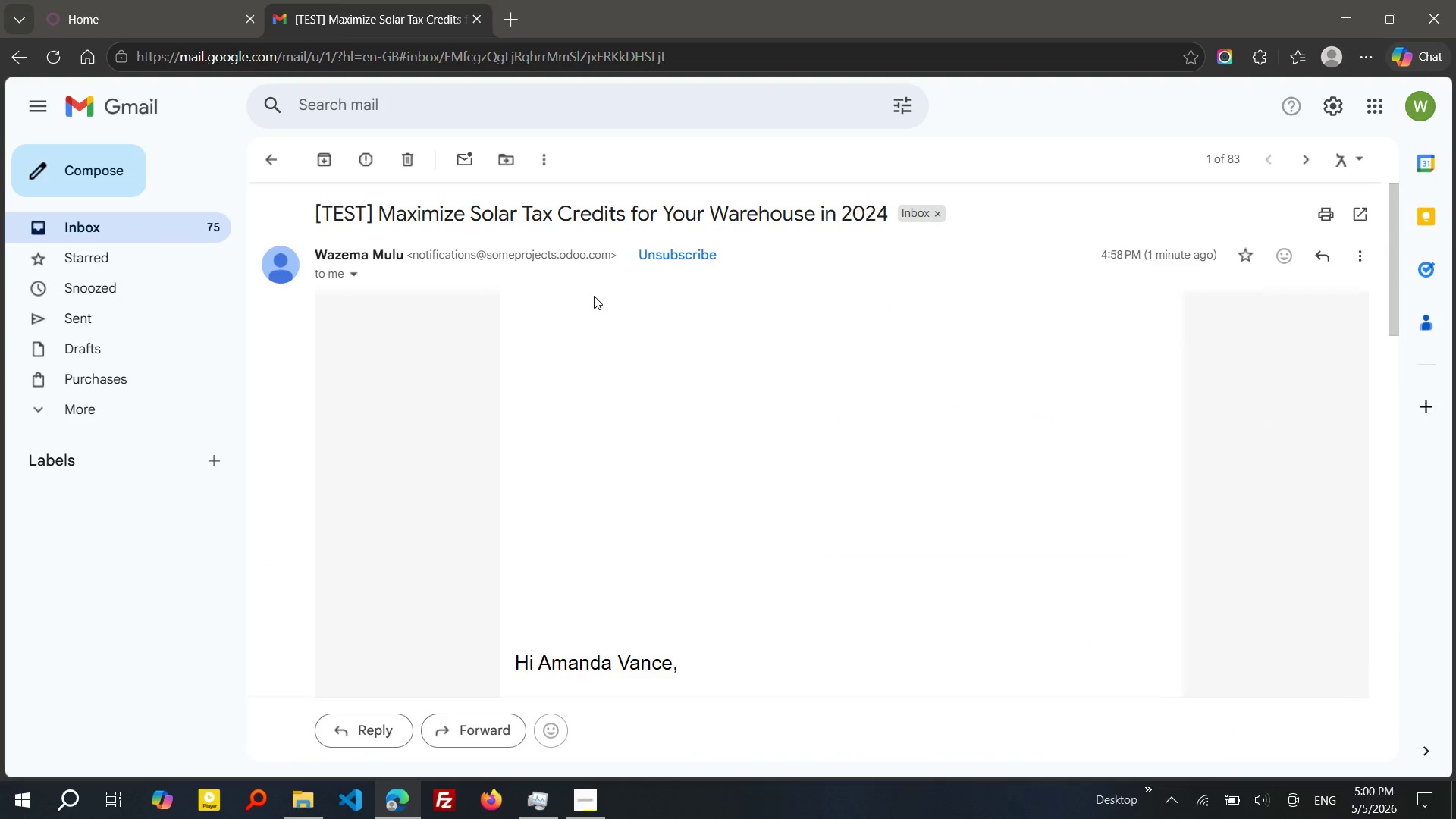 
left_click_drag(start_coordinate=[538, 467], to_coordinate=[694, 475])
 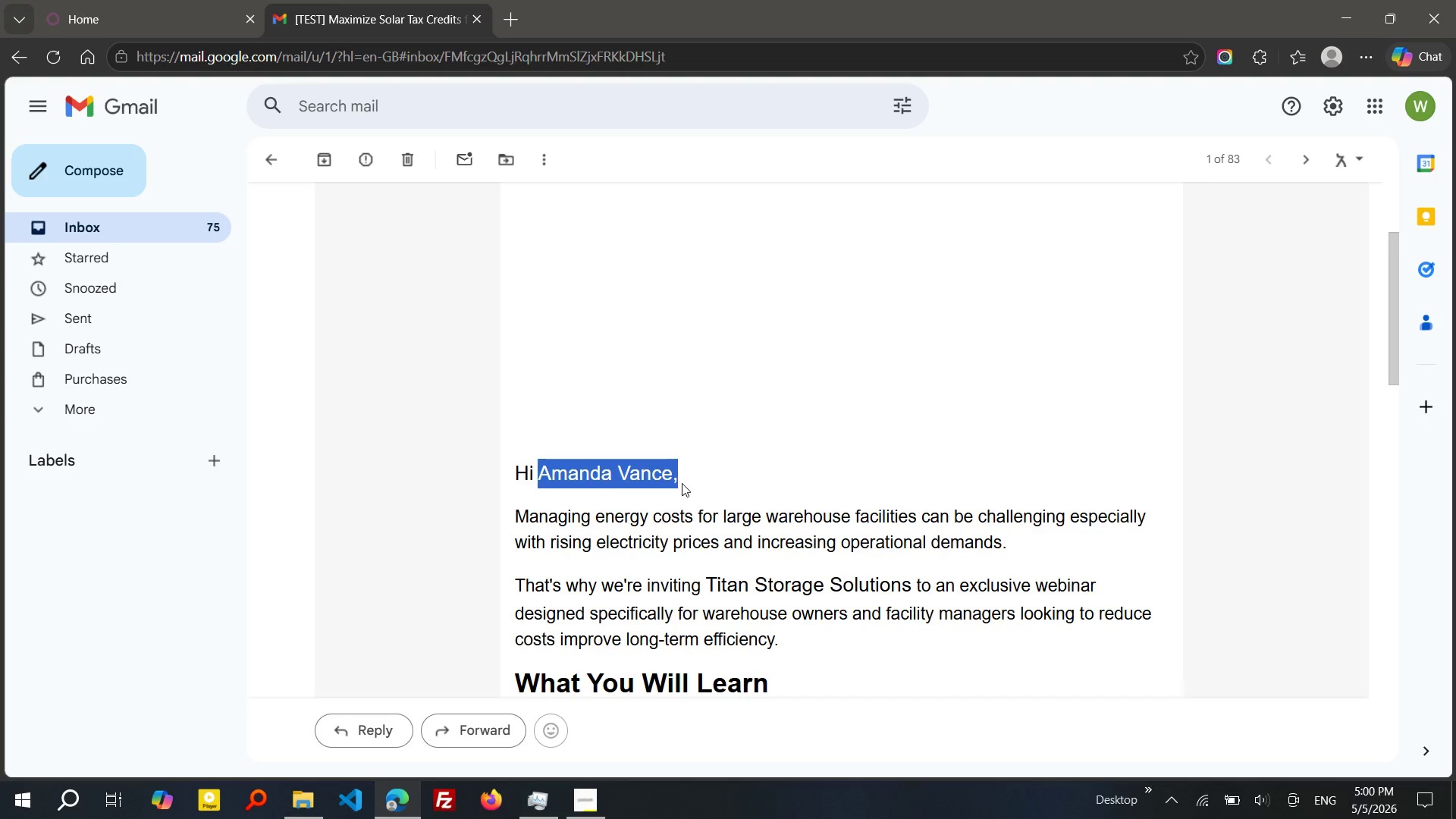 
left_click([682, 483])
 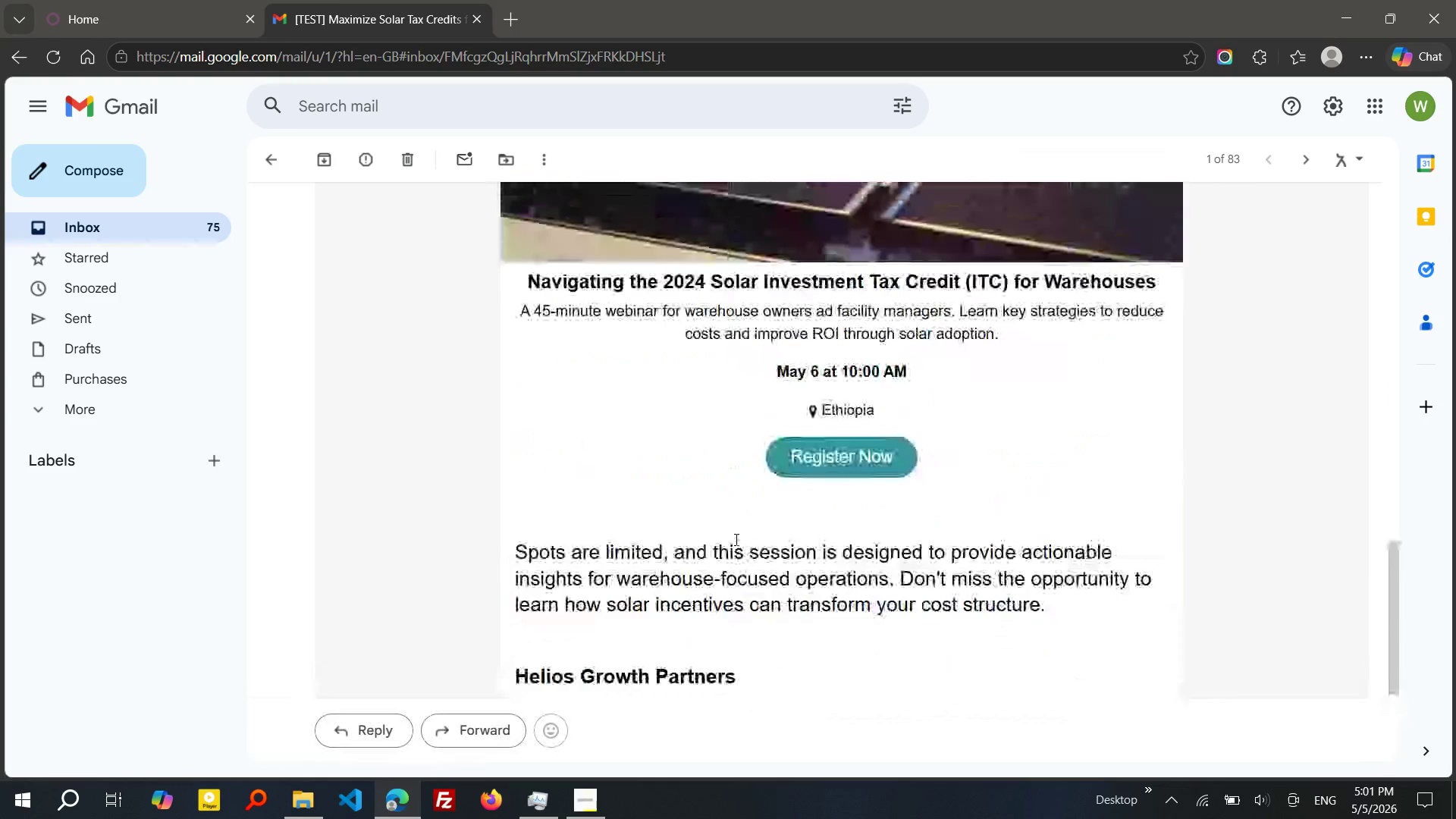 
wait(7.39)
 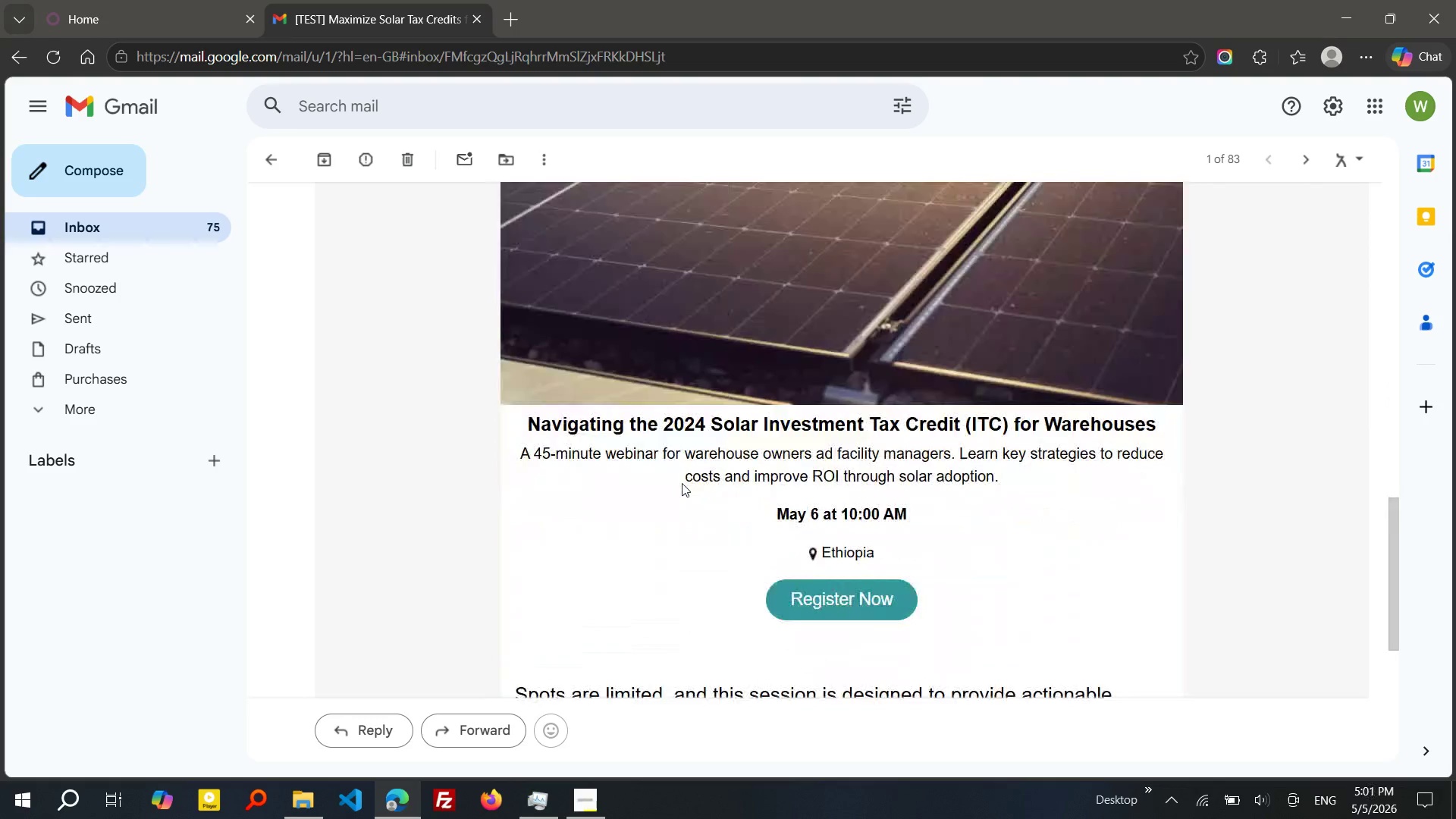 
left_click([802, 459])
 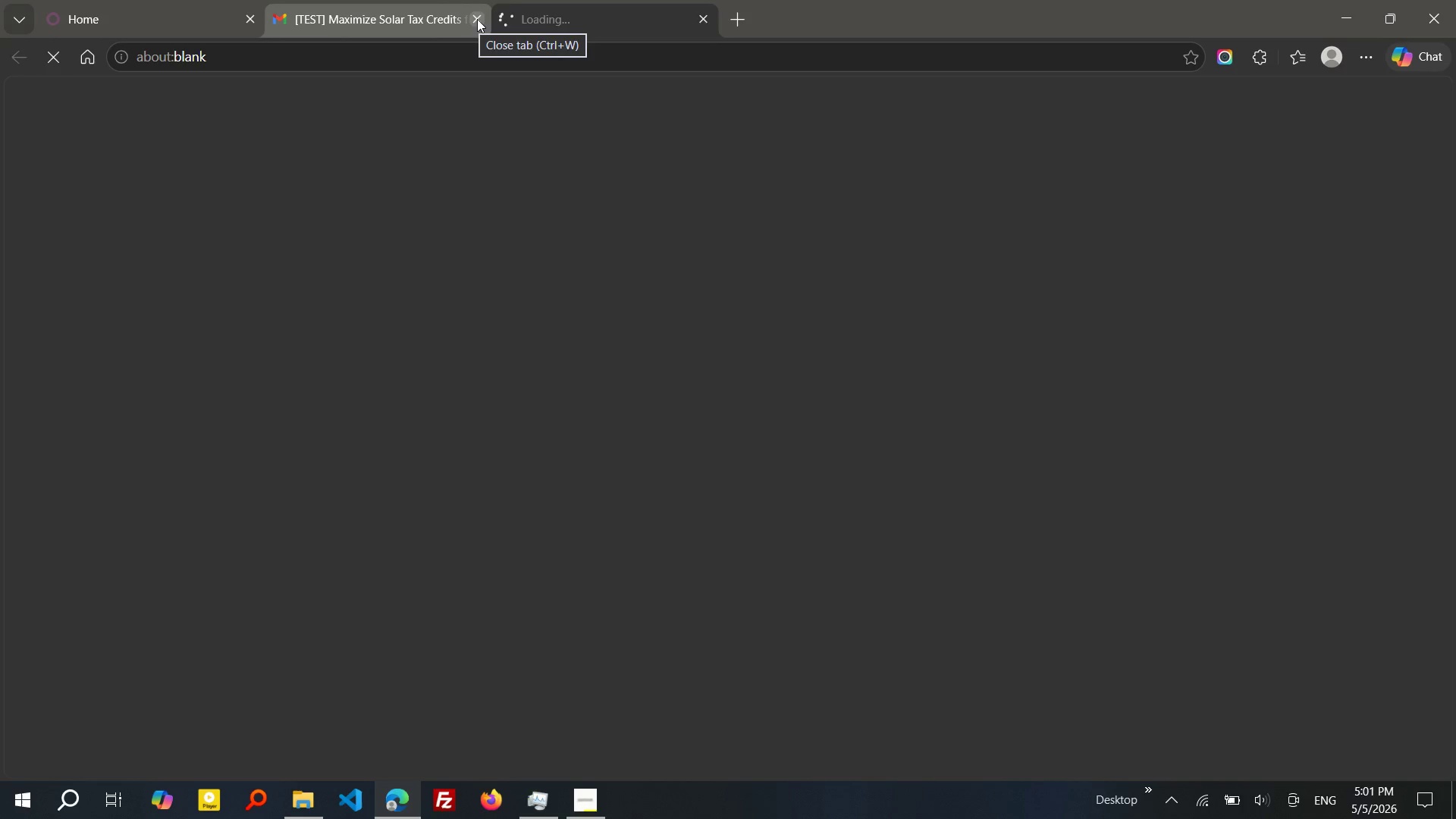 
left_click([477, 19])
 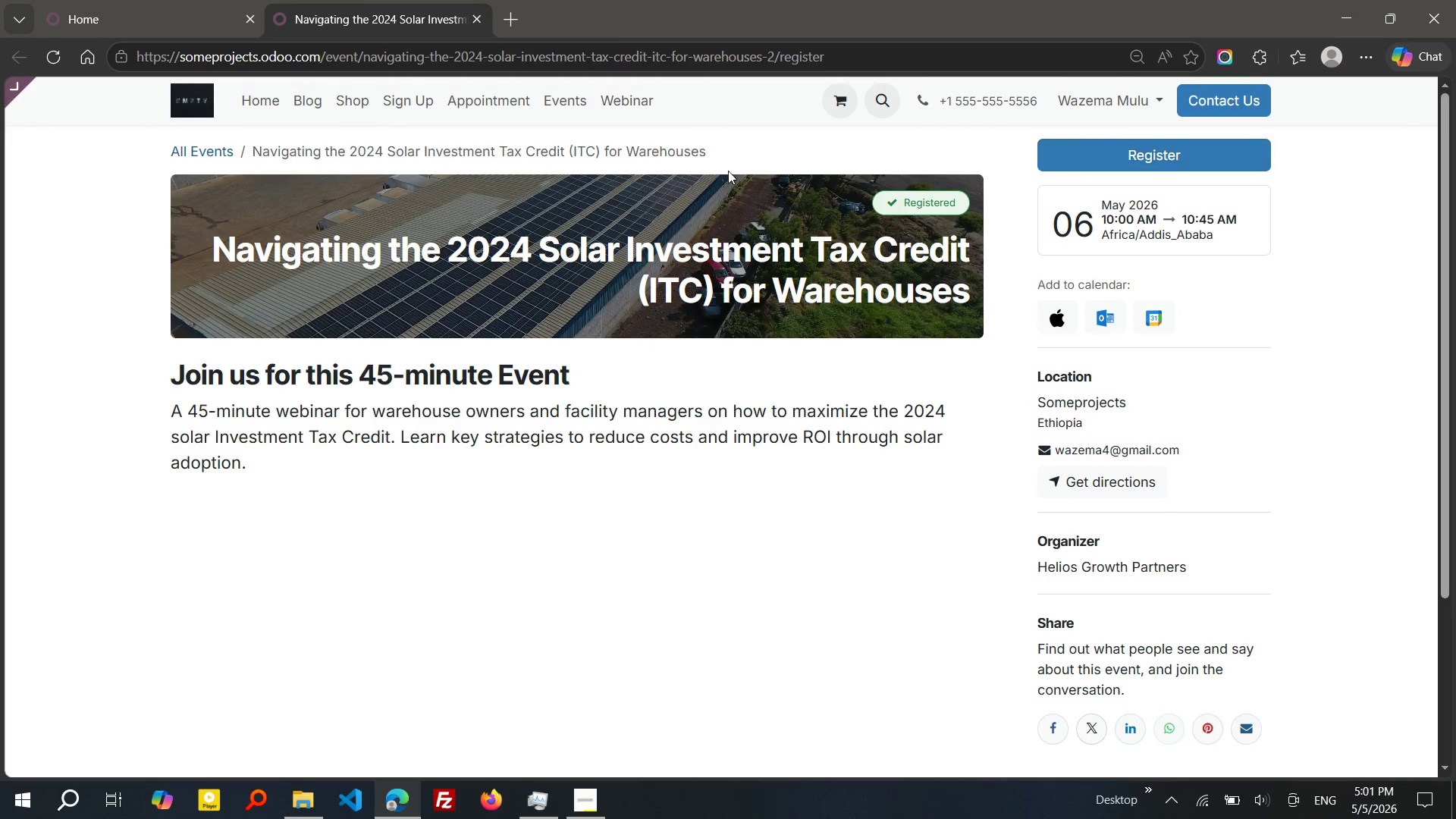 
wait(7.61)
 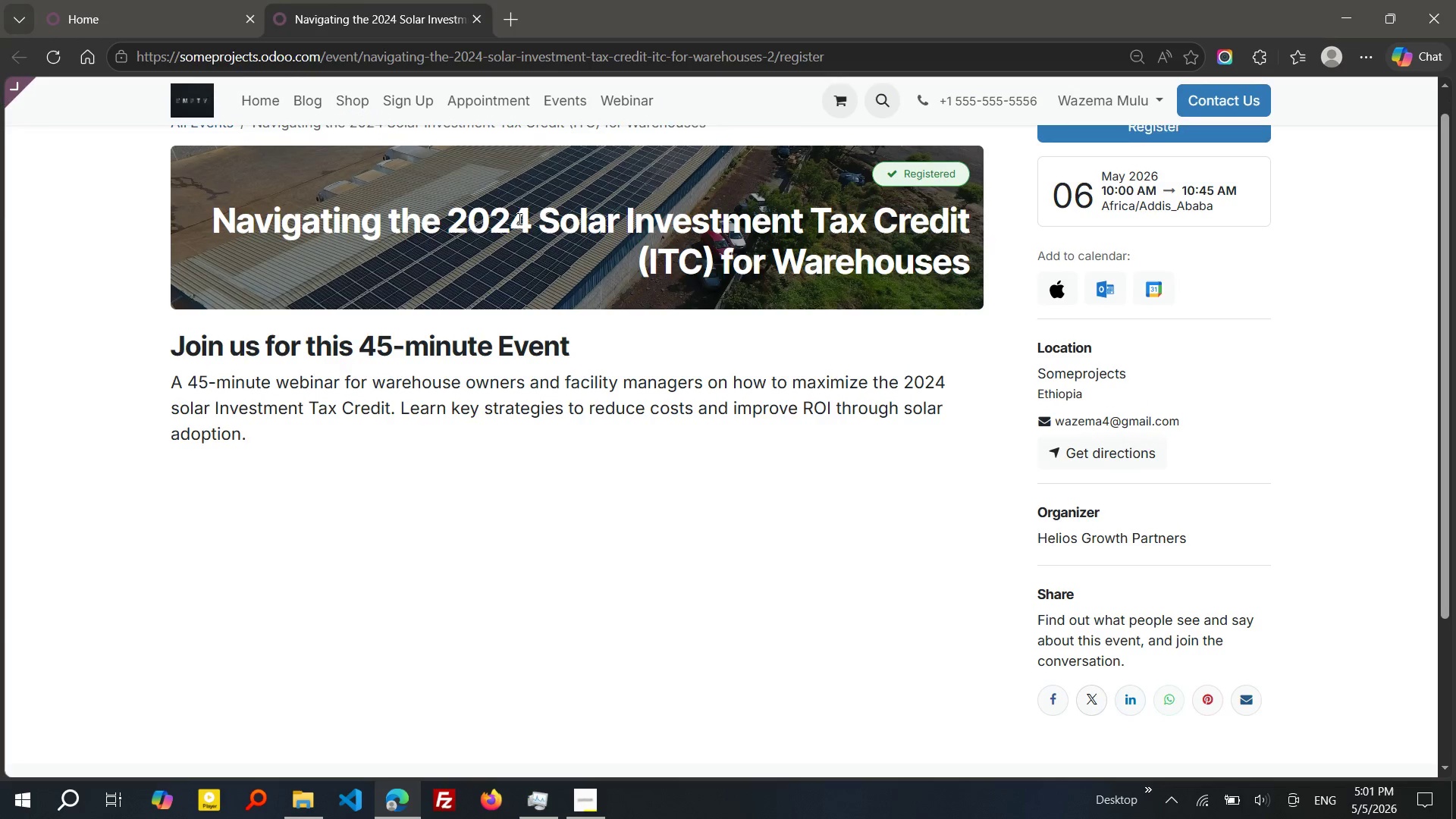 
left_click([201, 149])
 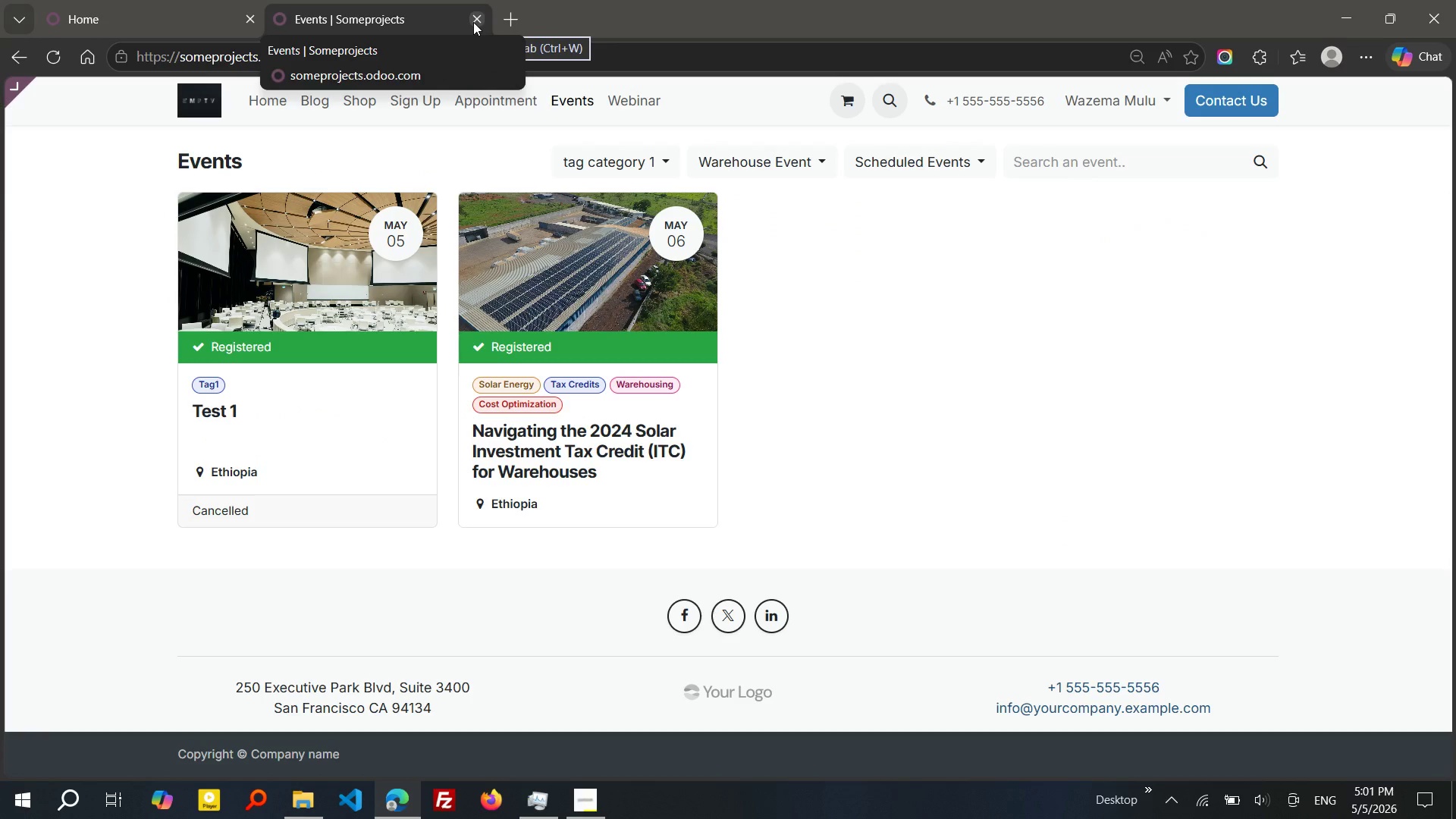 
left_click([473, 22])
 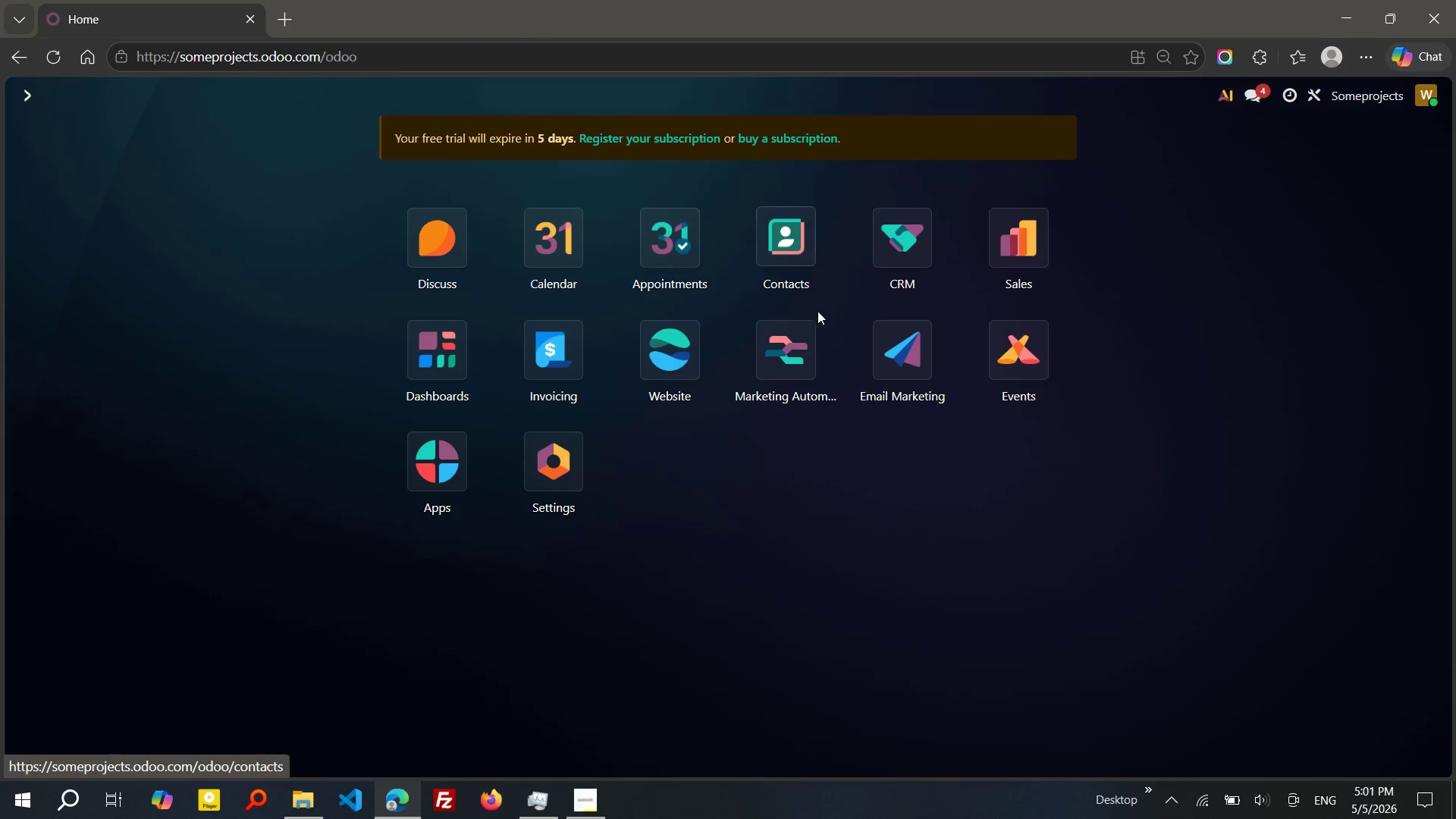 
left_click([868, 366])
 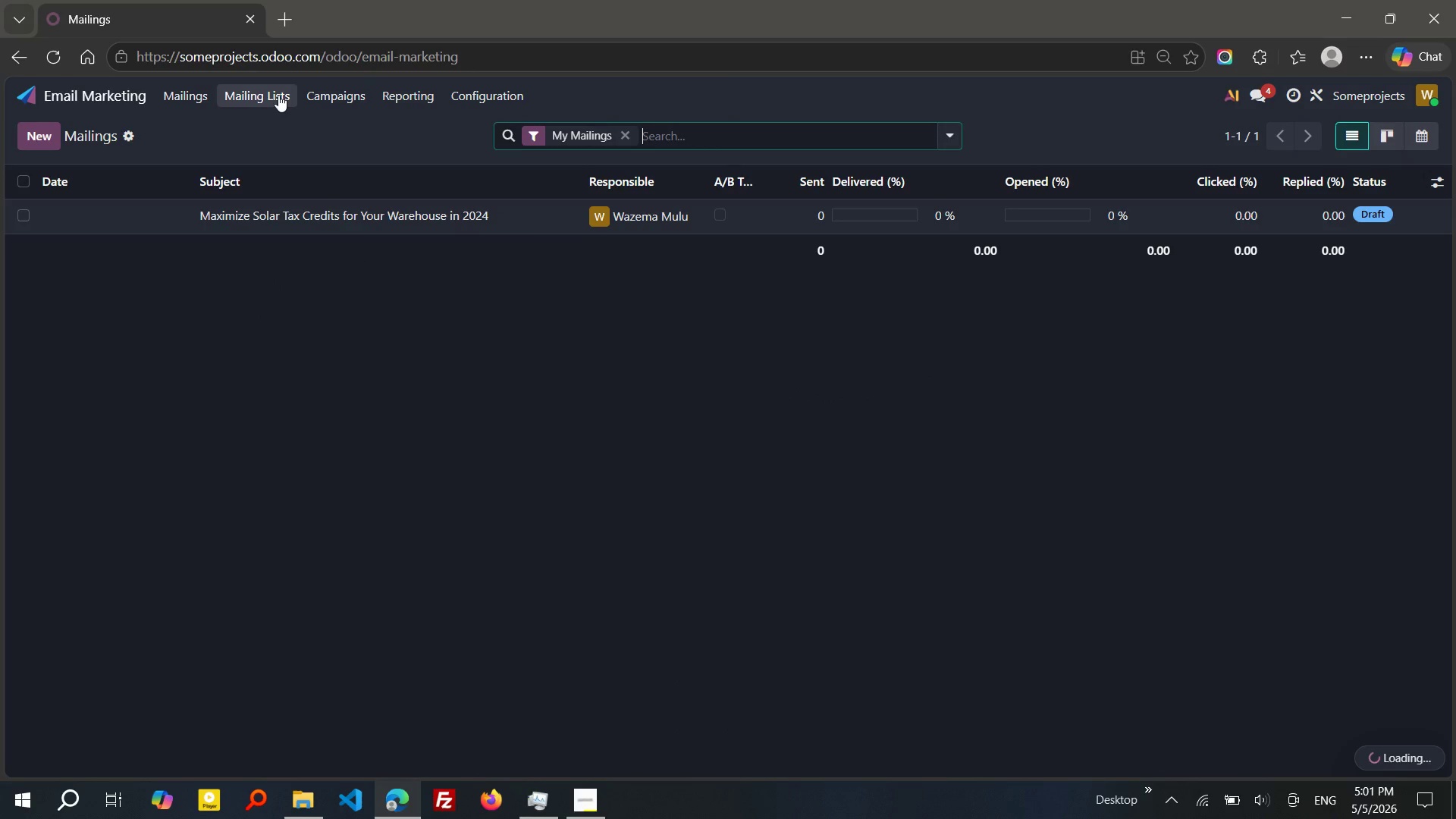 
left_click([277, 95])
 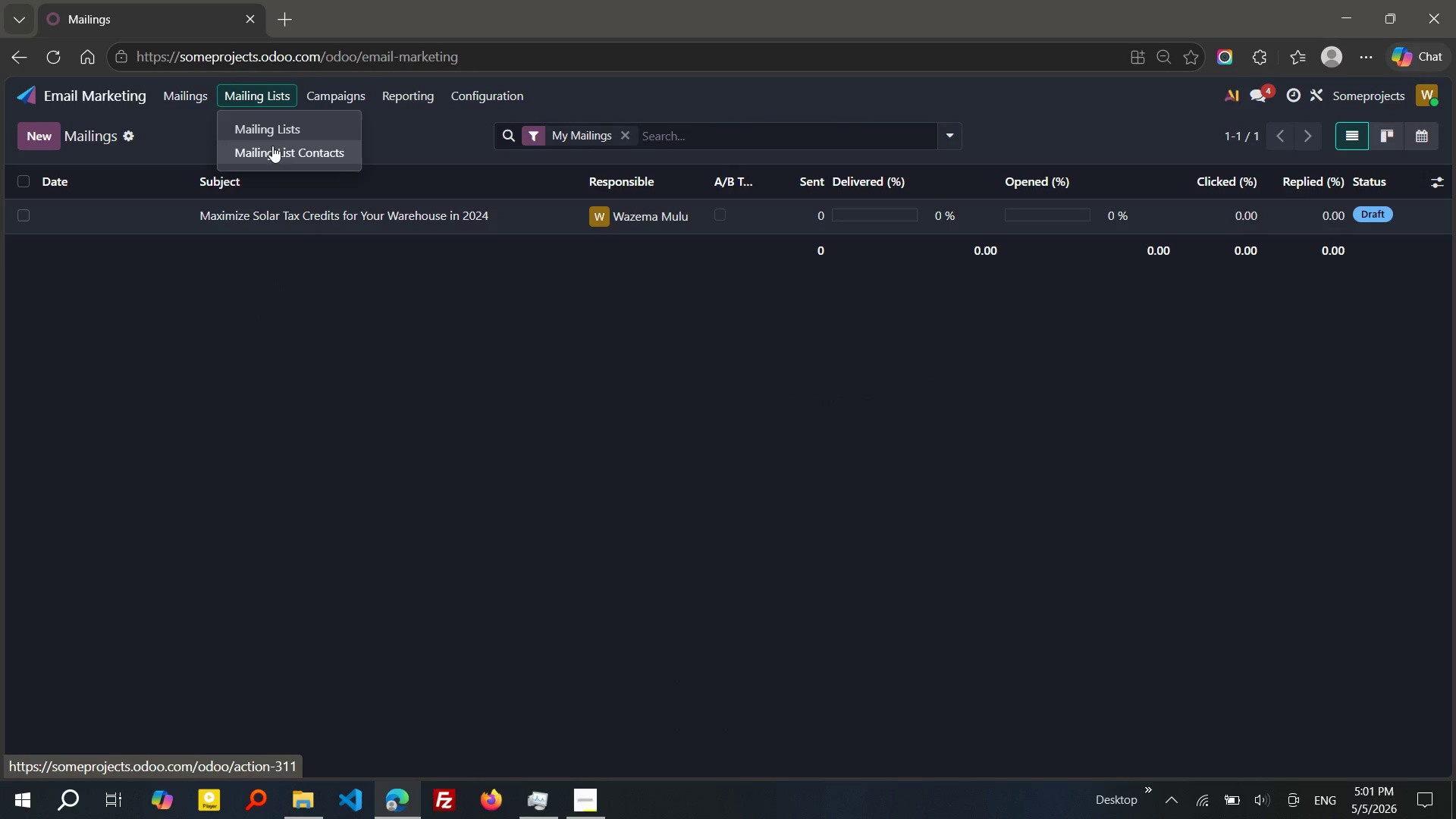 
left_click([257, 134])
 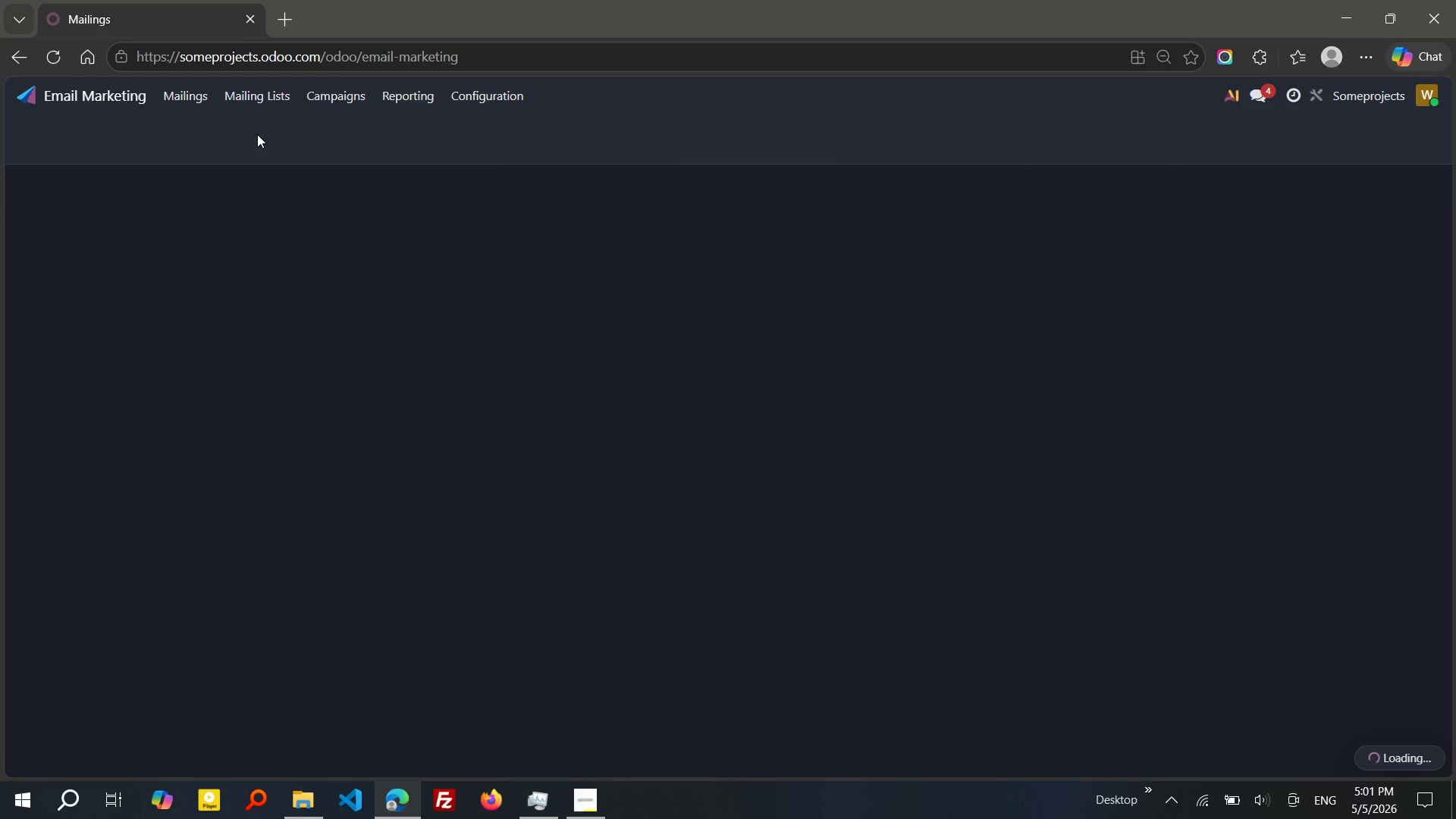 
wait(8.19)
 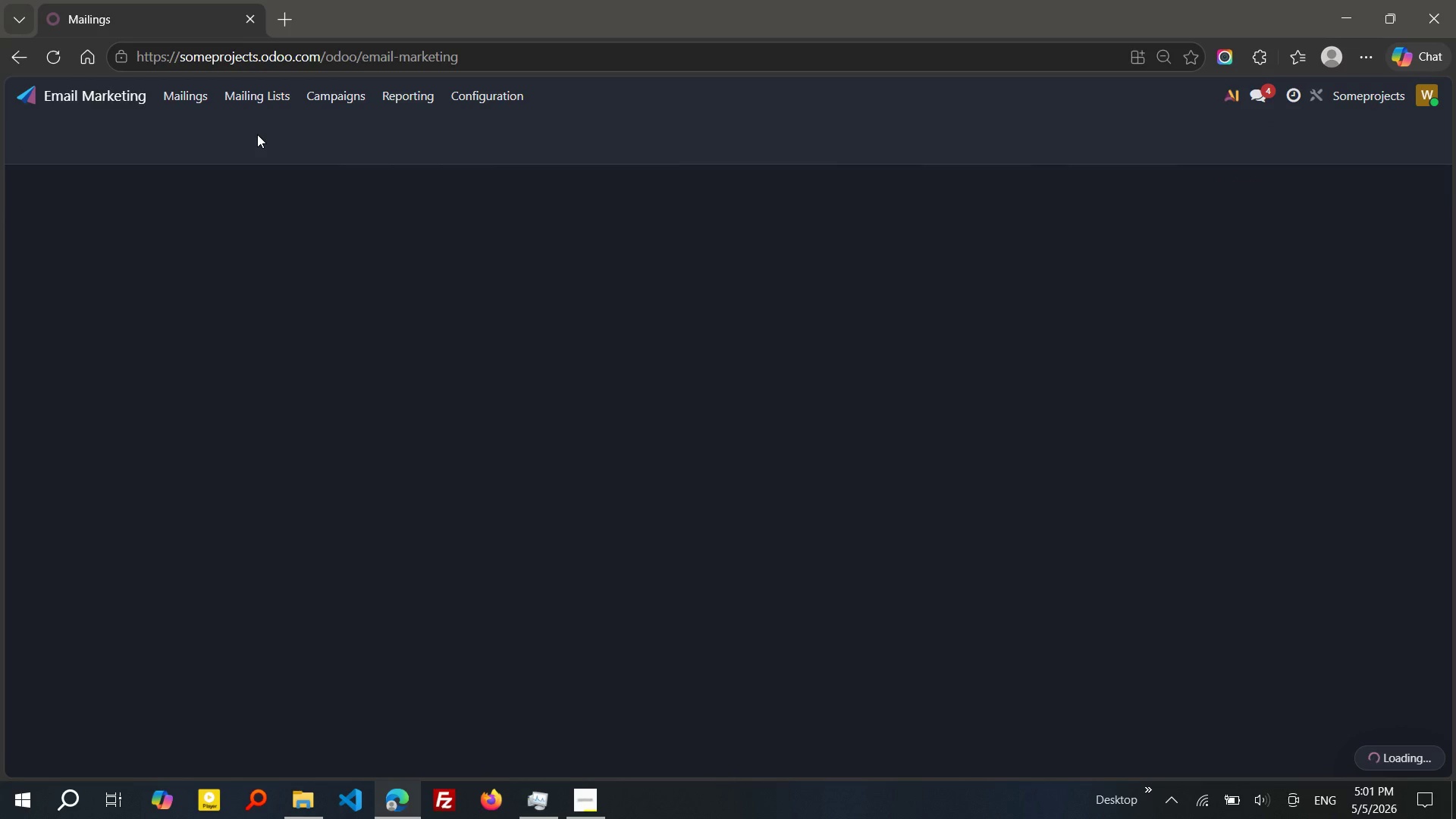 
left_click([108, 201])
 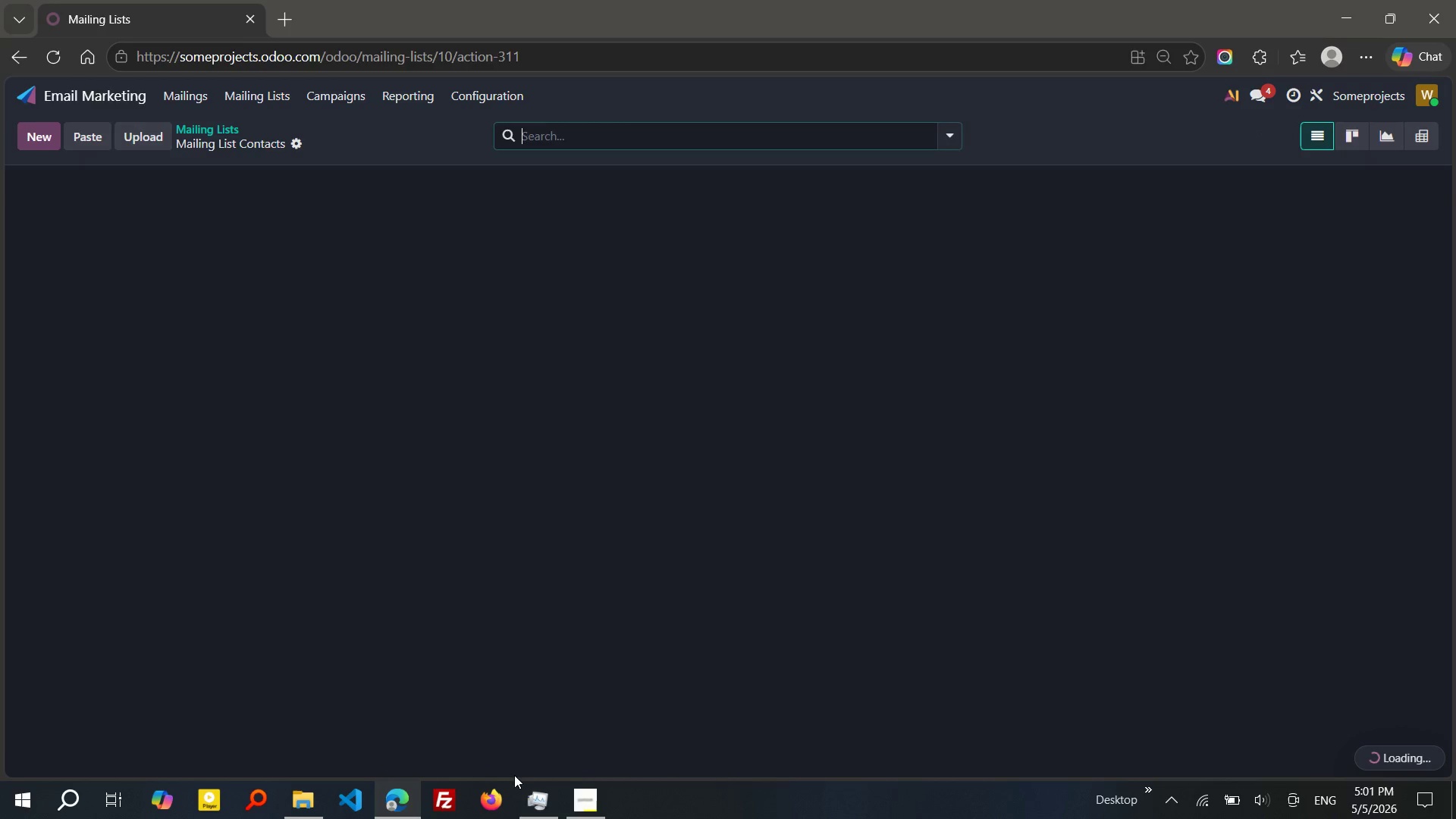 
left_click([538, 811])
 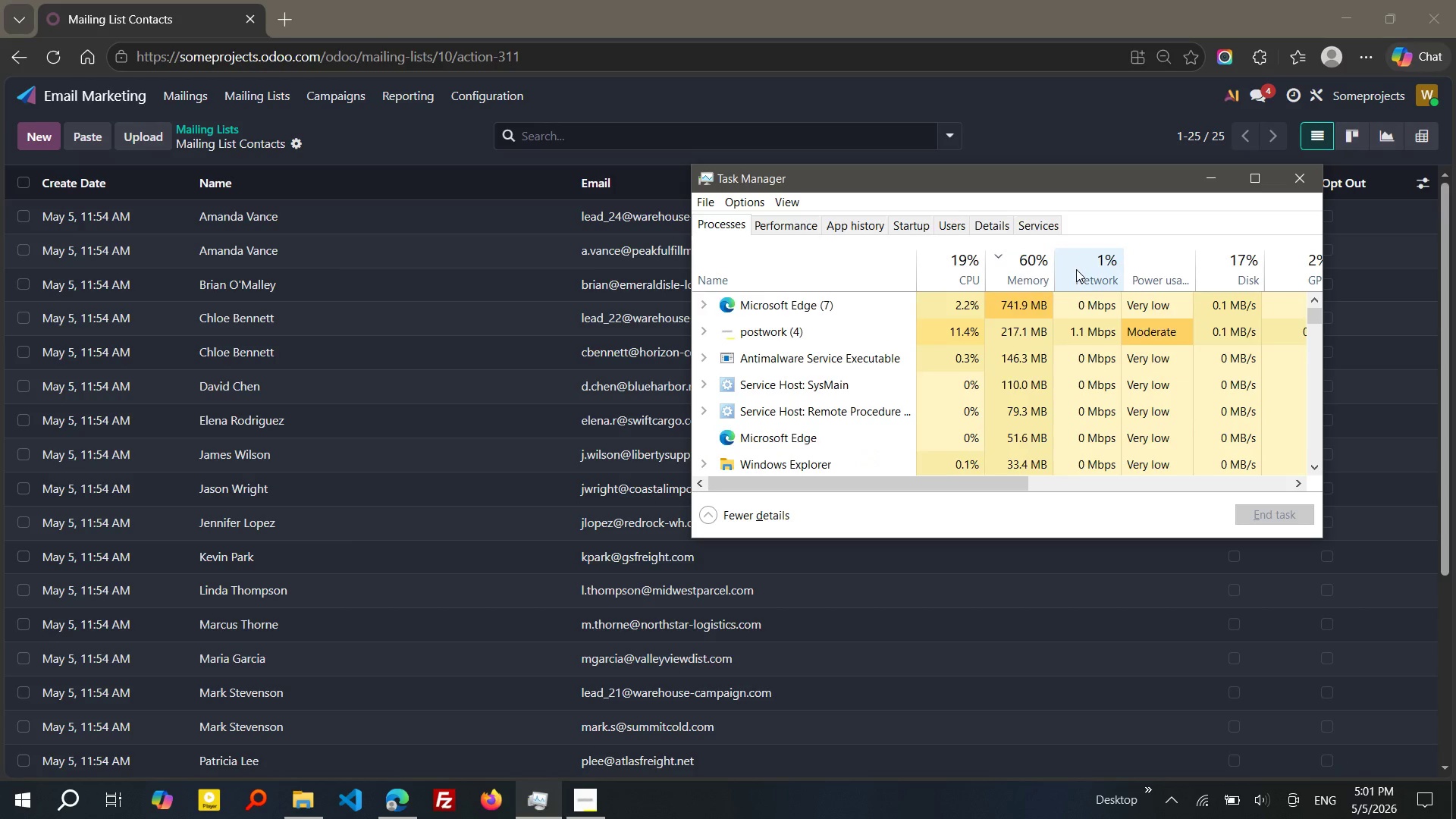 
wait(9.88)
 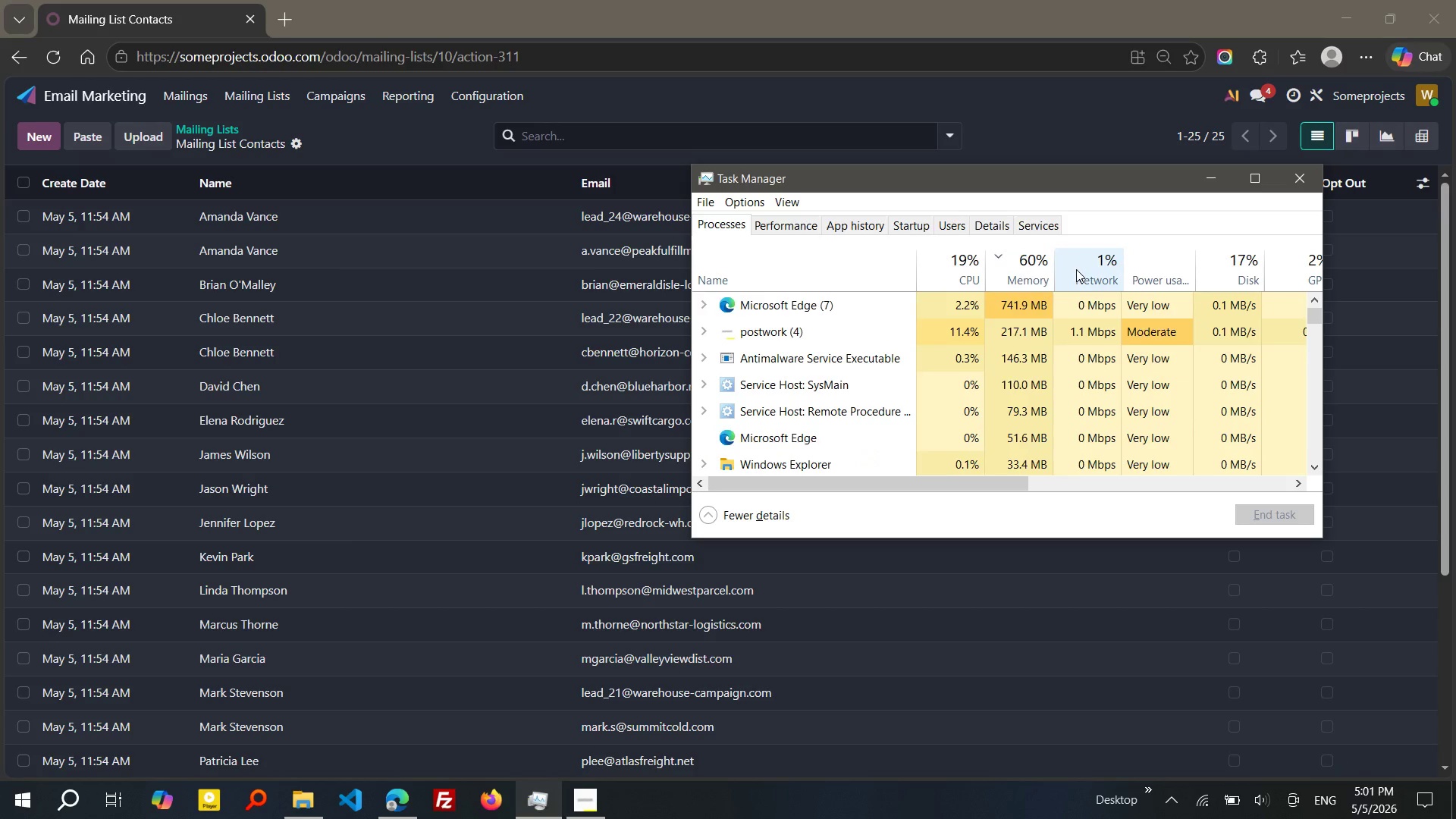 
left_click([212, 129])
 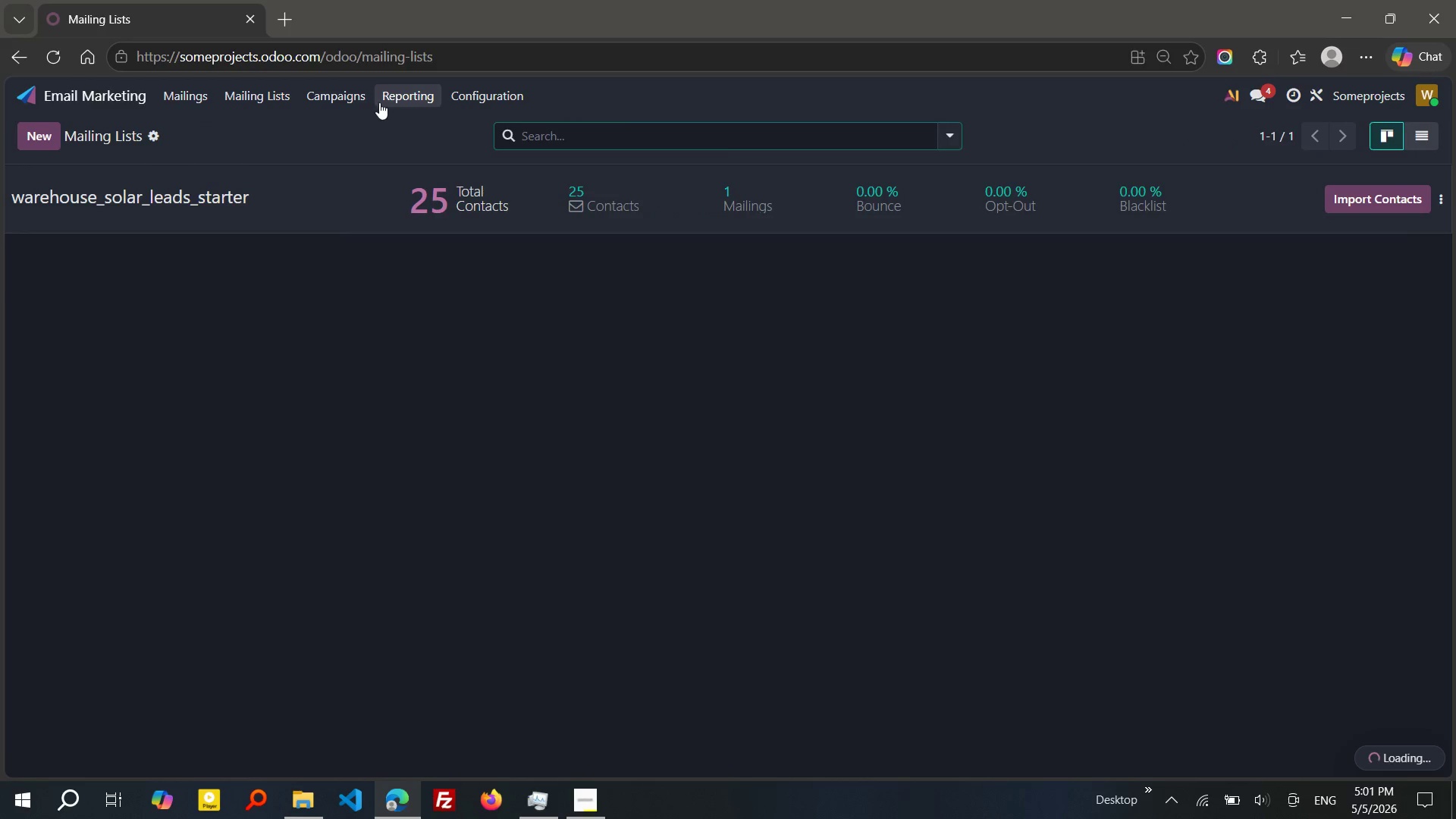 
left_click([337, 93])
 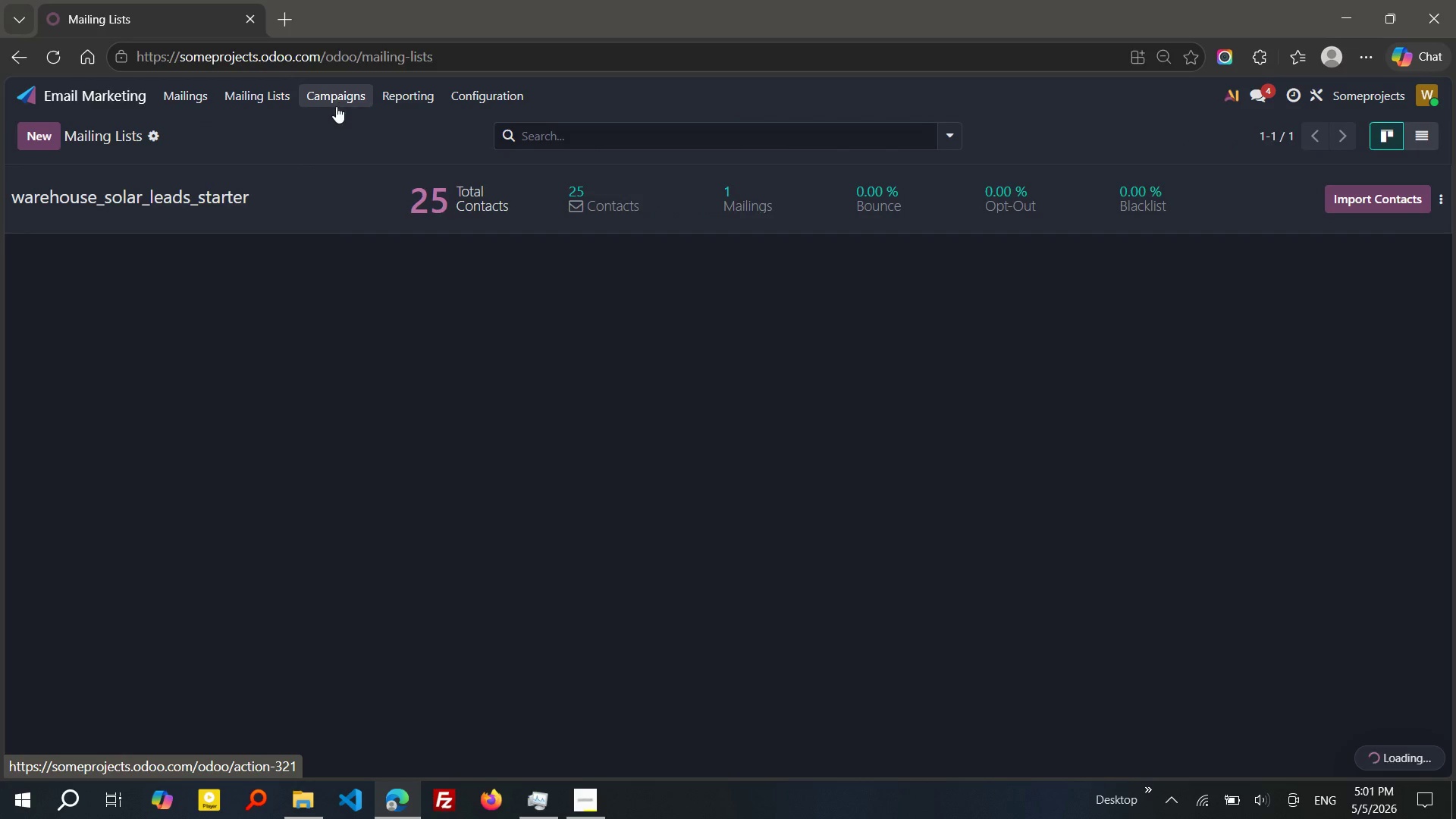 
mouse_move([327, 158])
 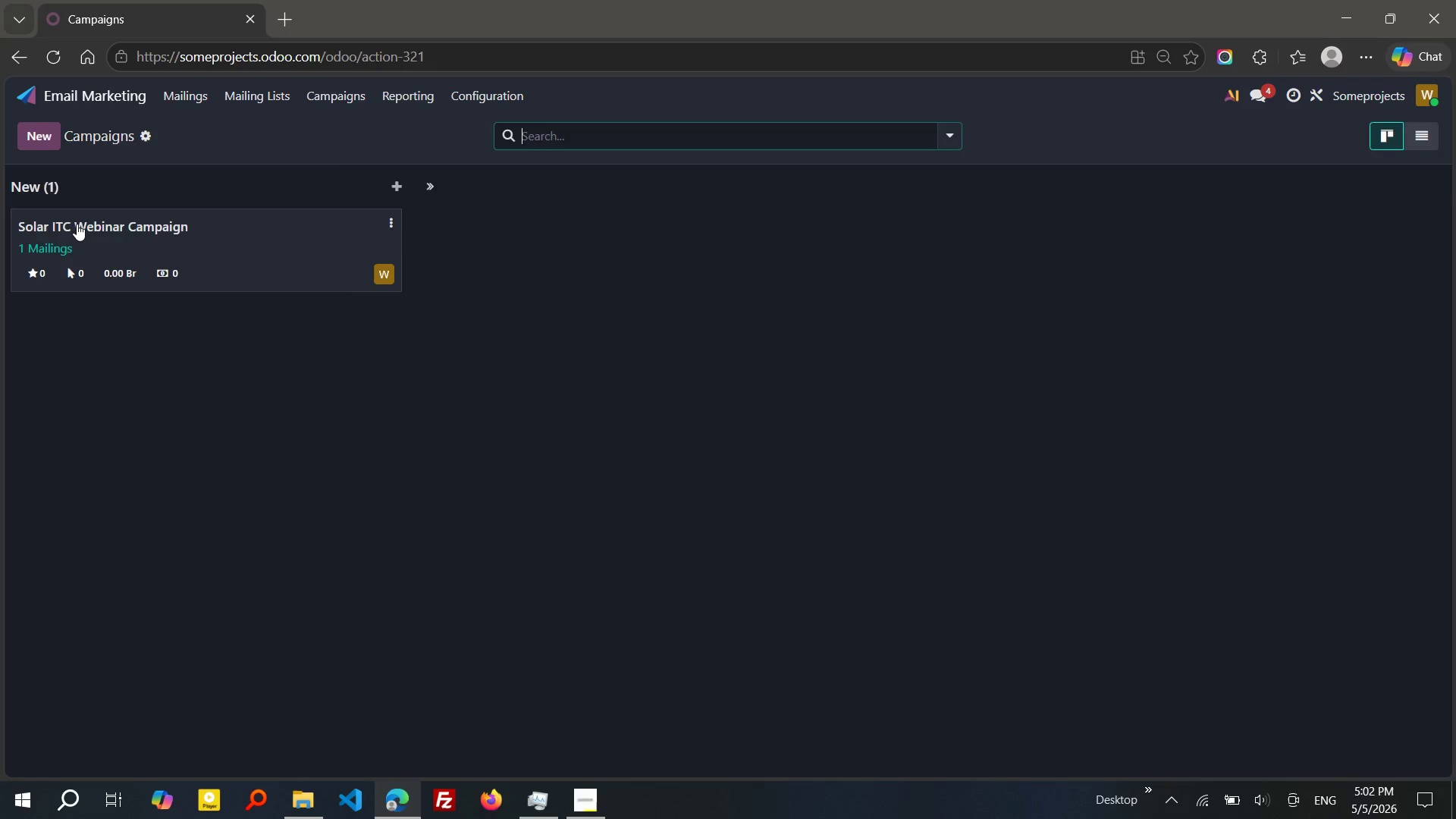 
left_click([77, 224])
 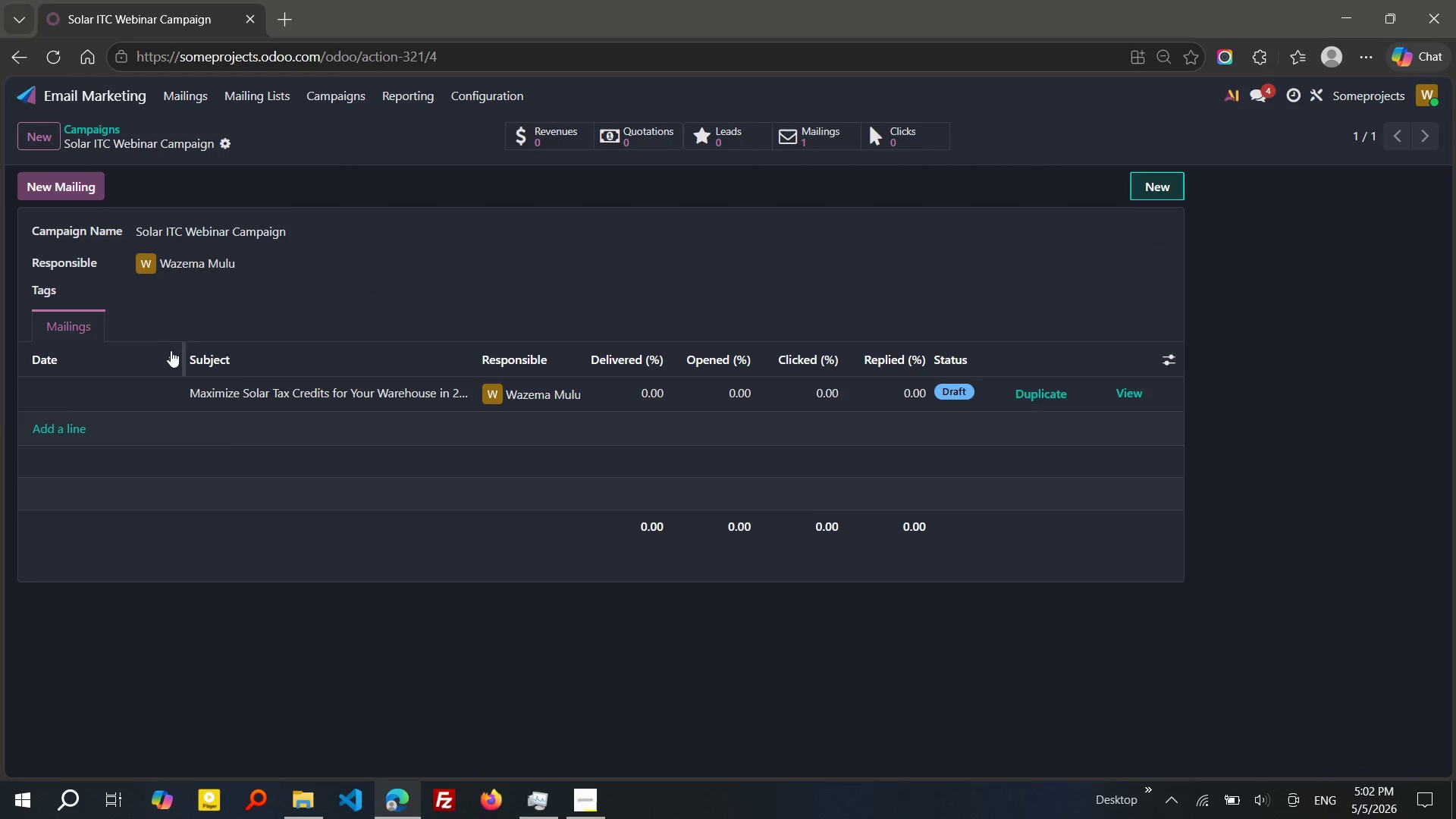 
wait(11.33)
 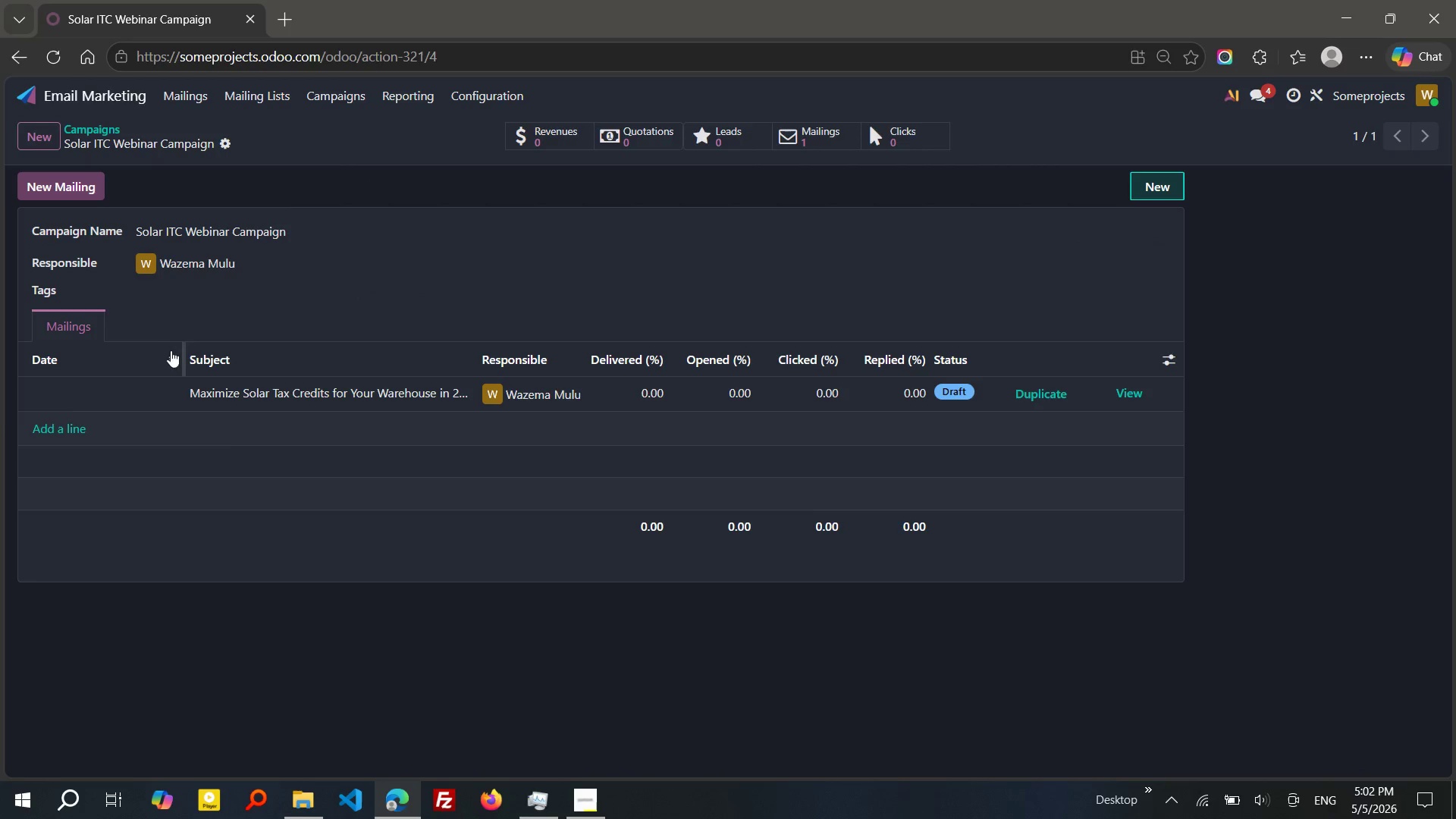 
left_click([76, 103])
 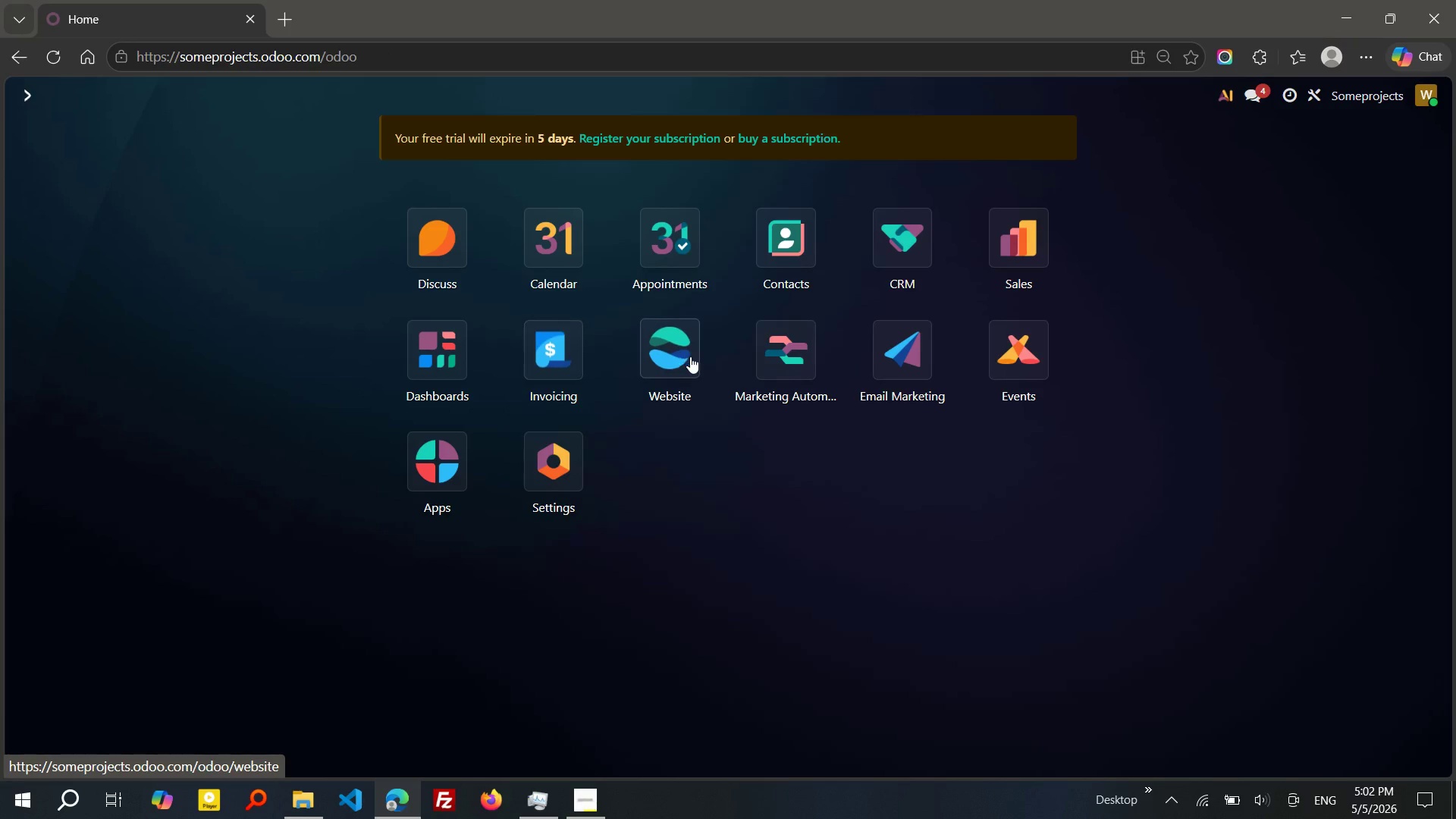 
left_click([692, 356])
 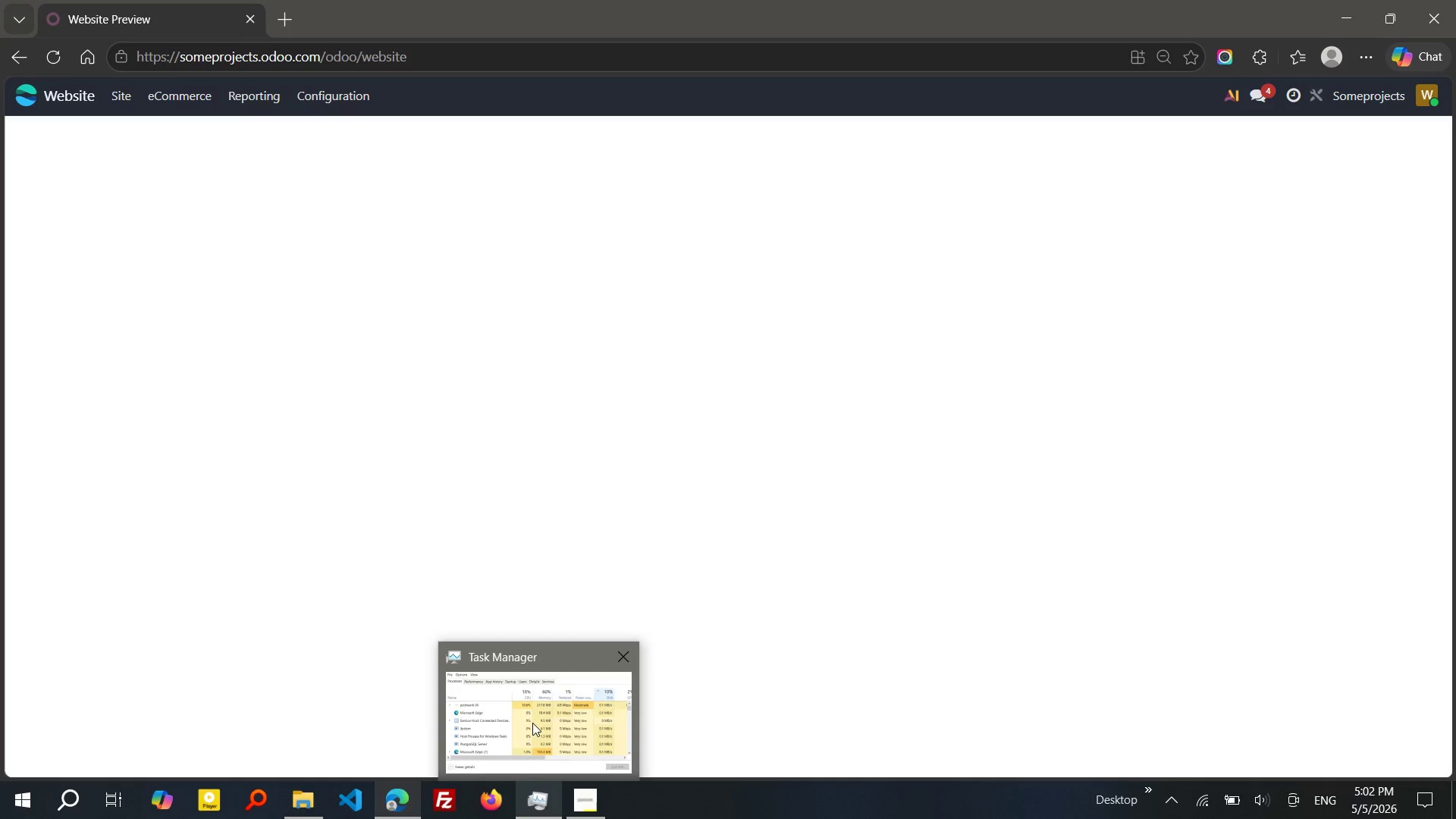 
wait(6.52)
 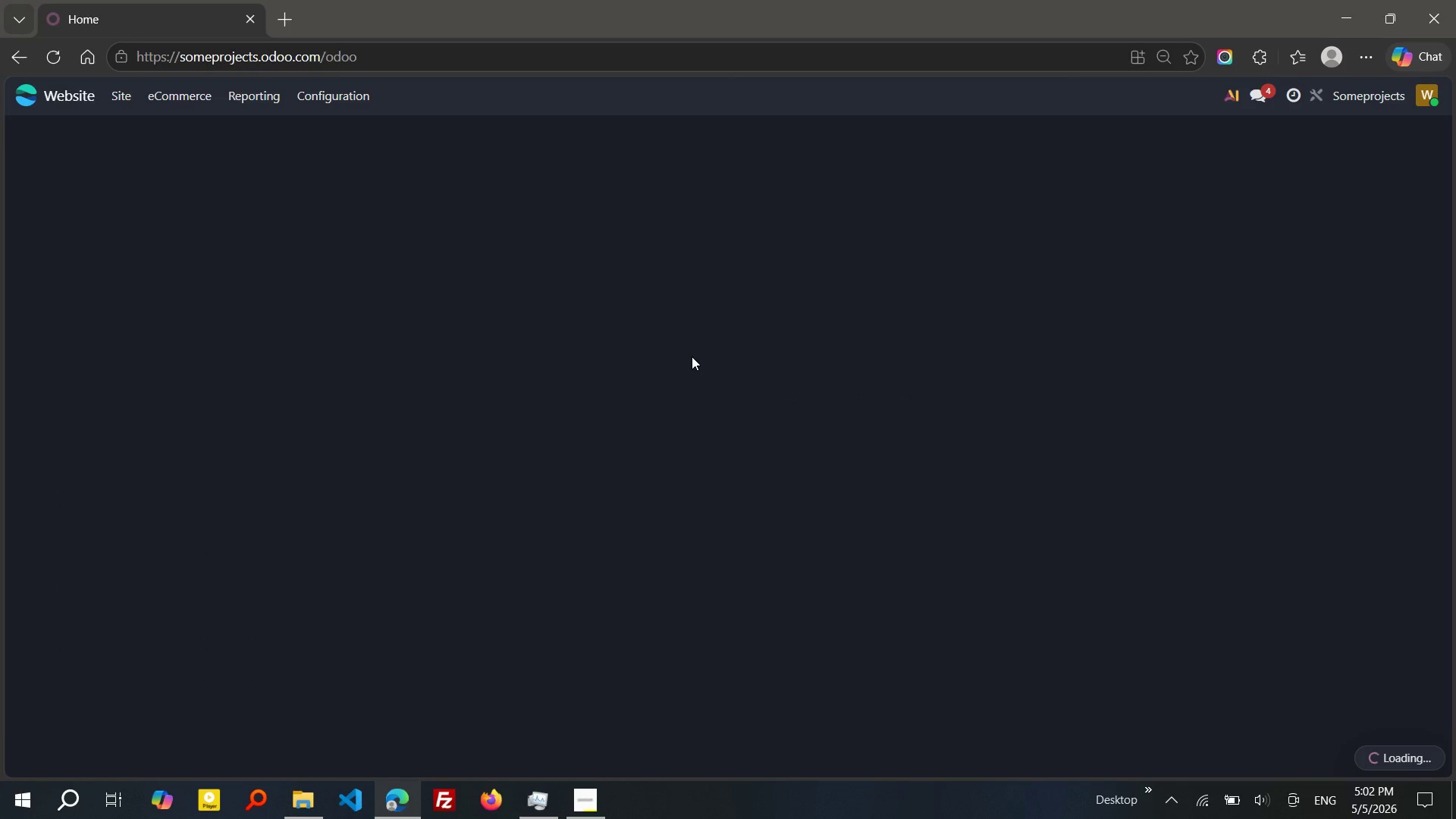 
left_click([533, 730])
 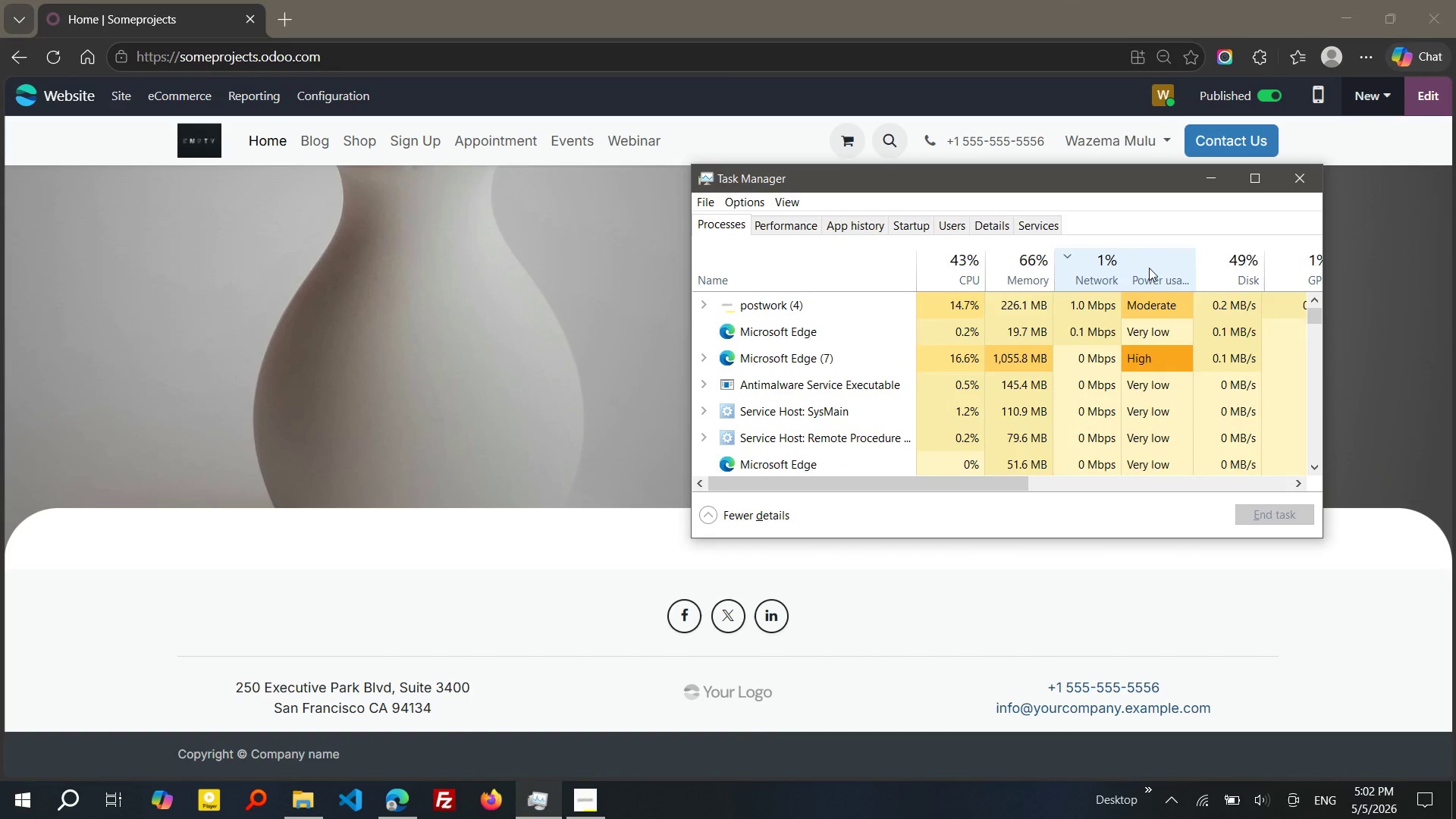 
wait(9.33)
 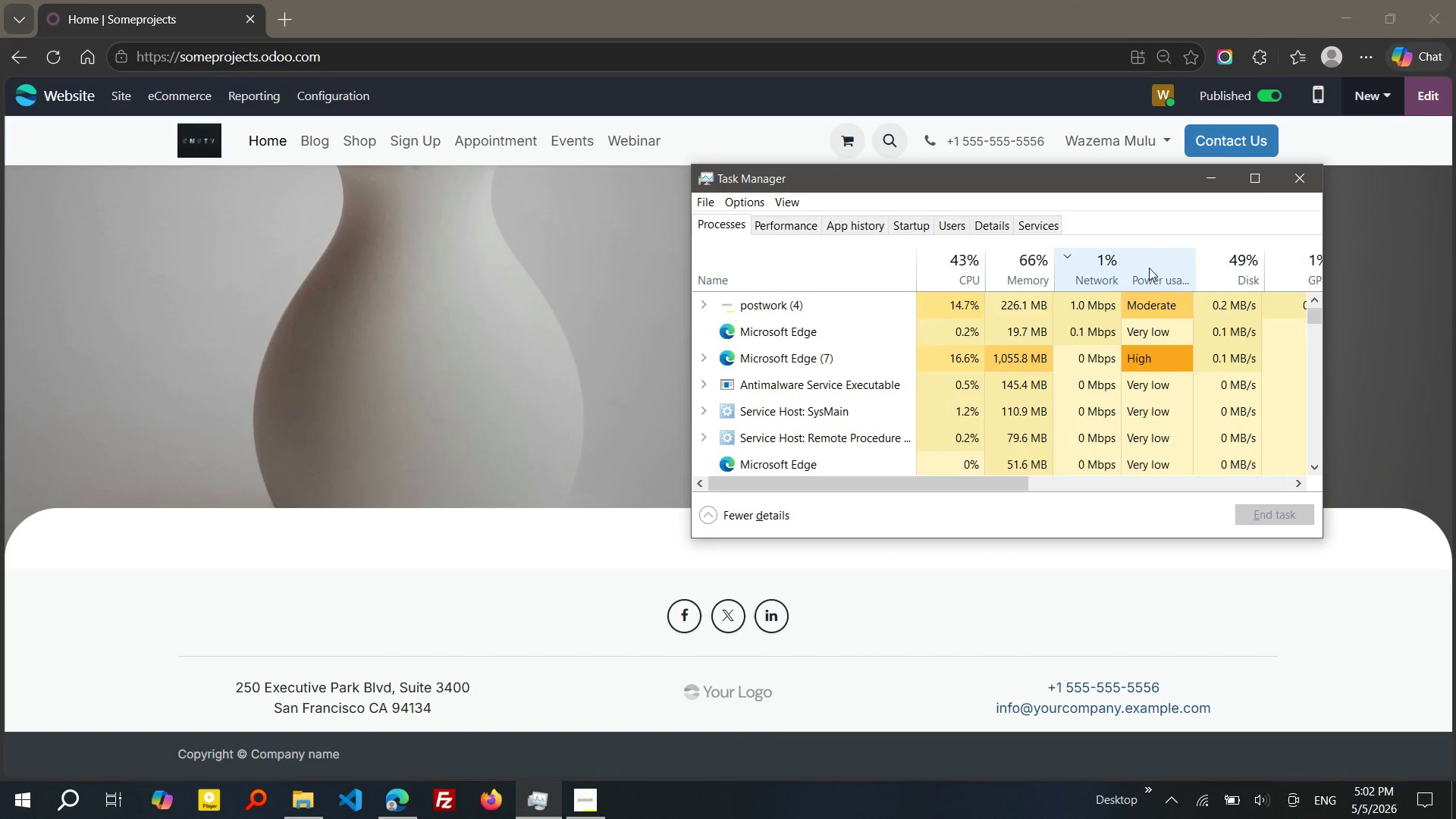 
left_click([623, 139])
 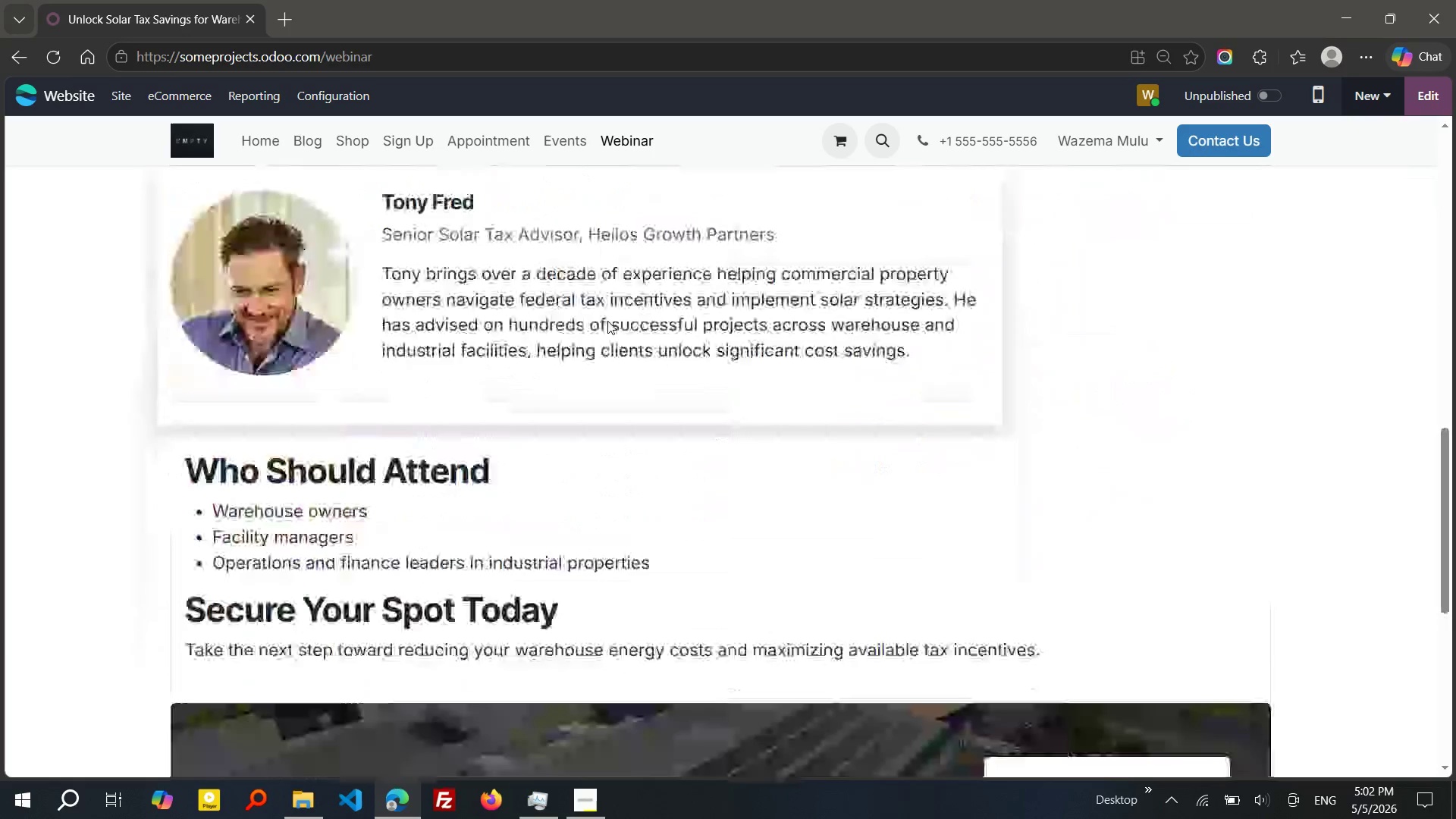 
wait(10.44)
 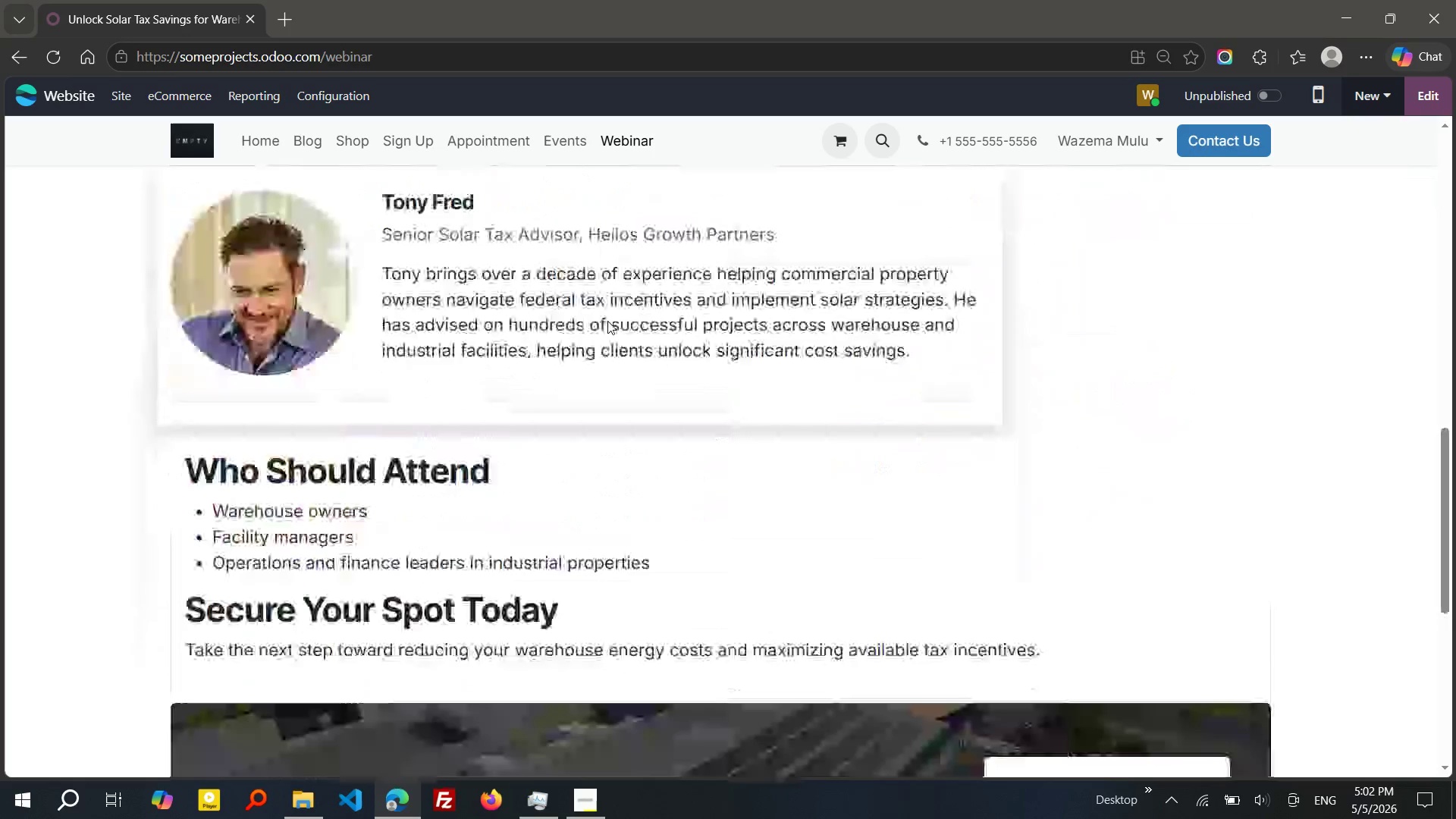 
left_click([1078, 646])
 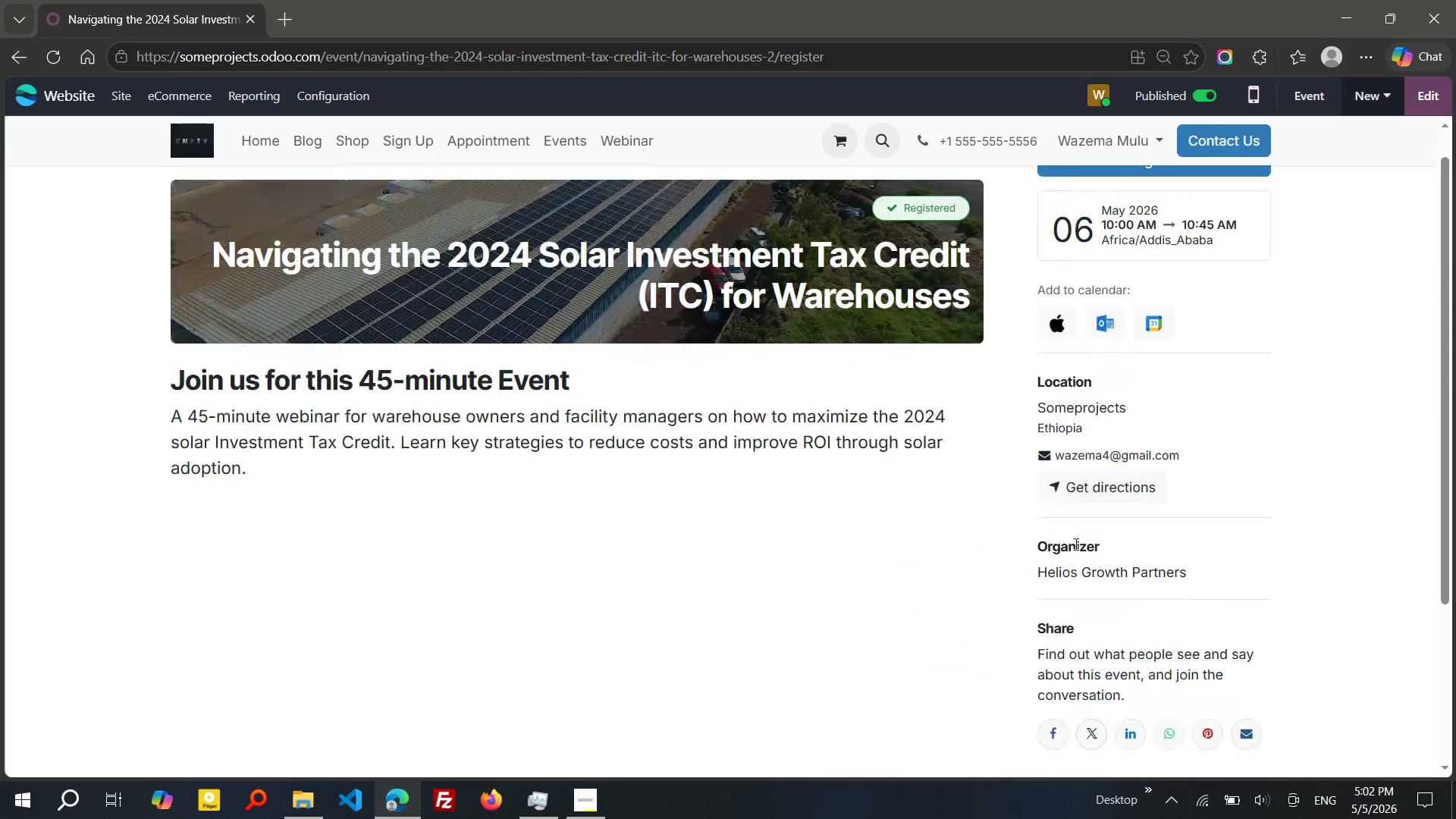 
wait(7.56)
 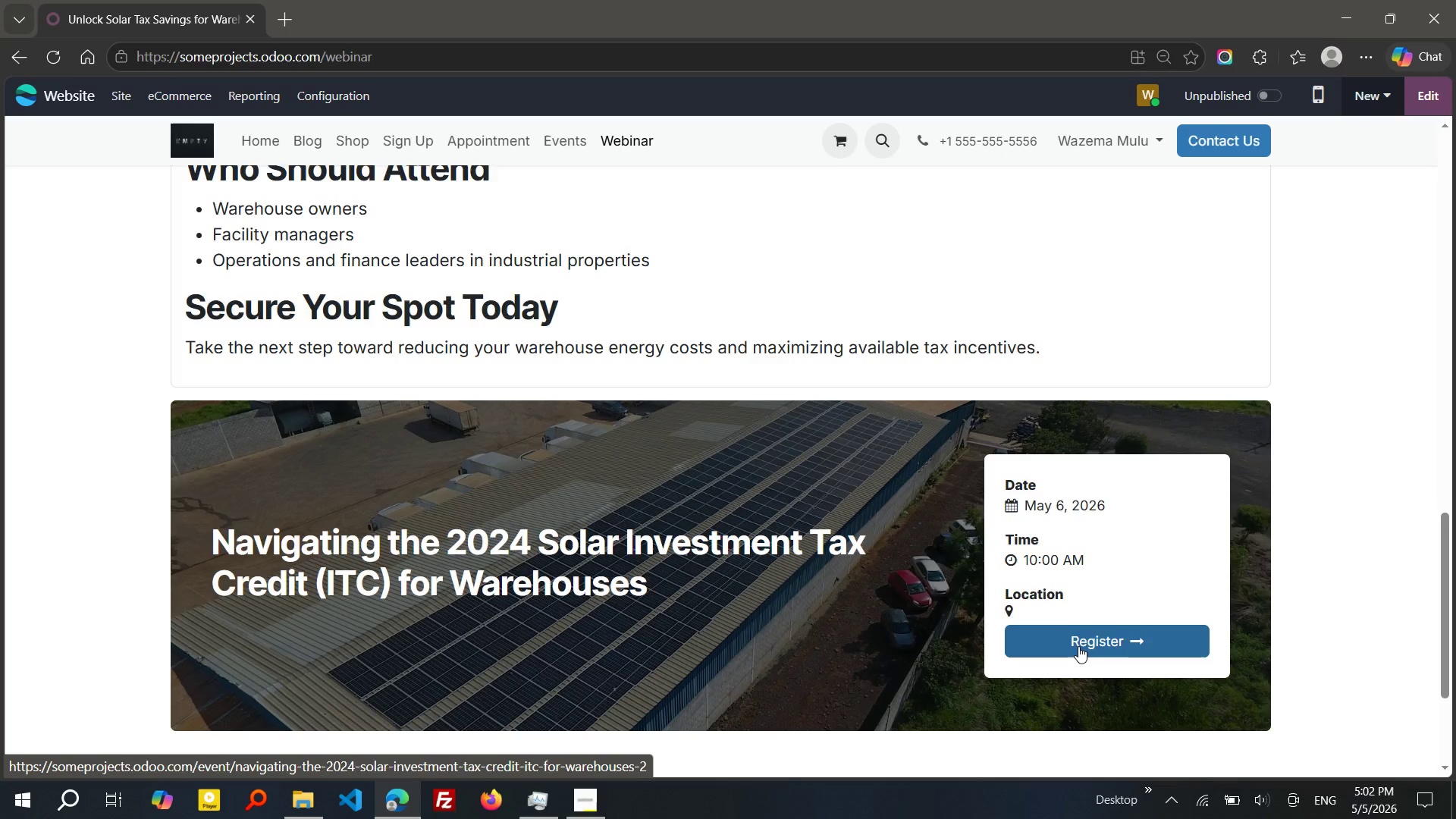 
left_click([1166, 200])
 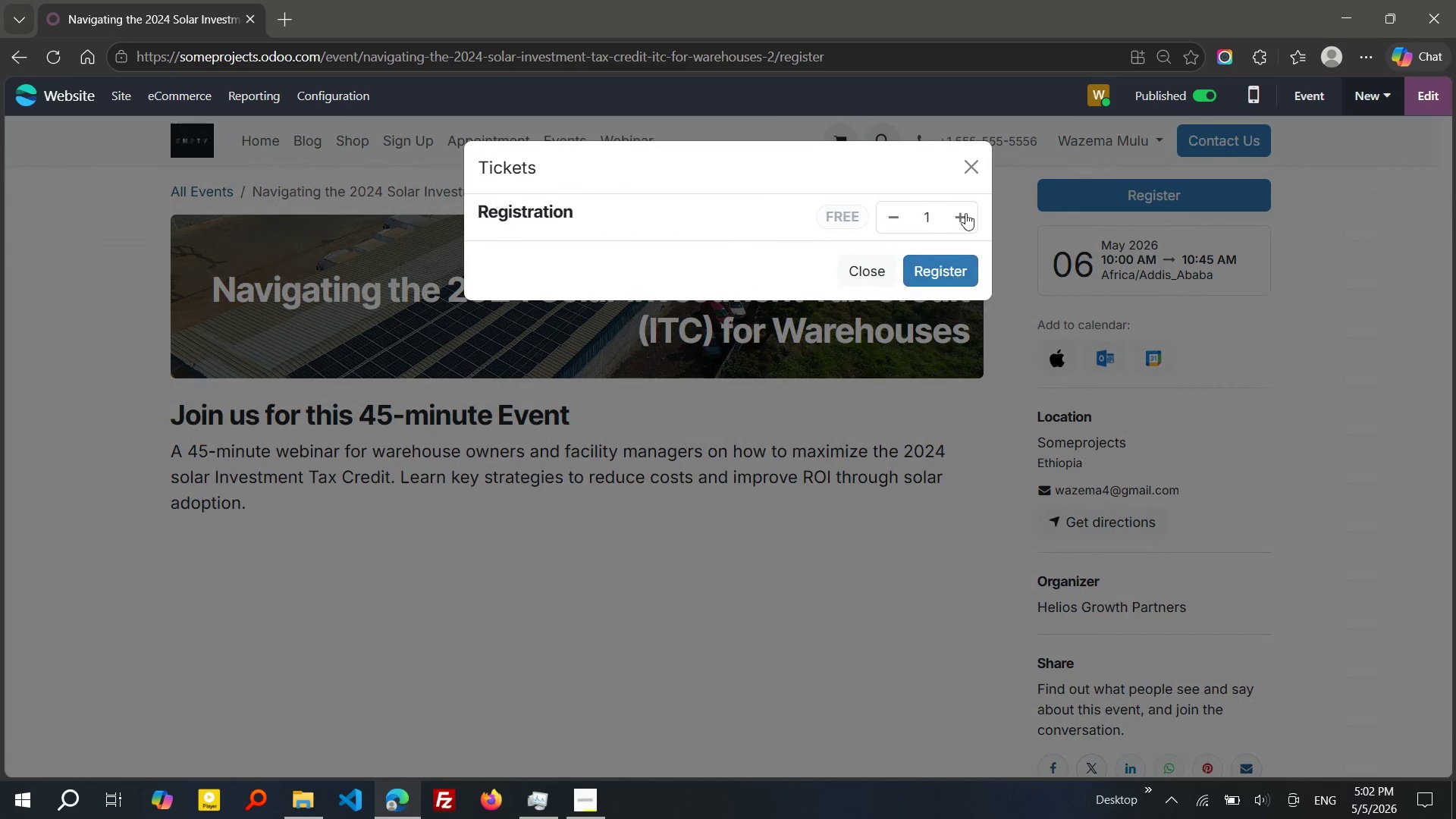 
left_click([965, 212])
 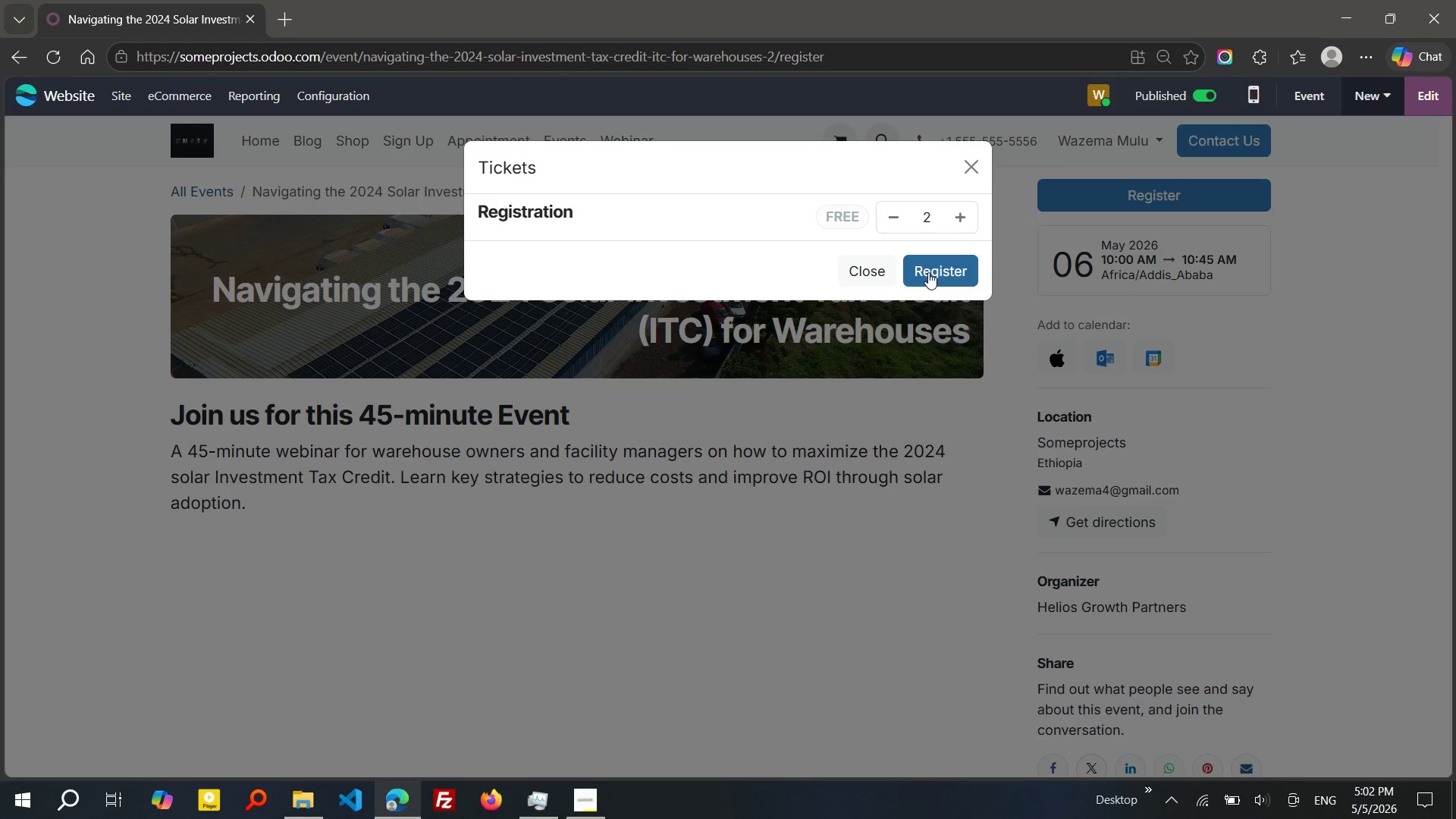 
left_click([928, 272])
 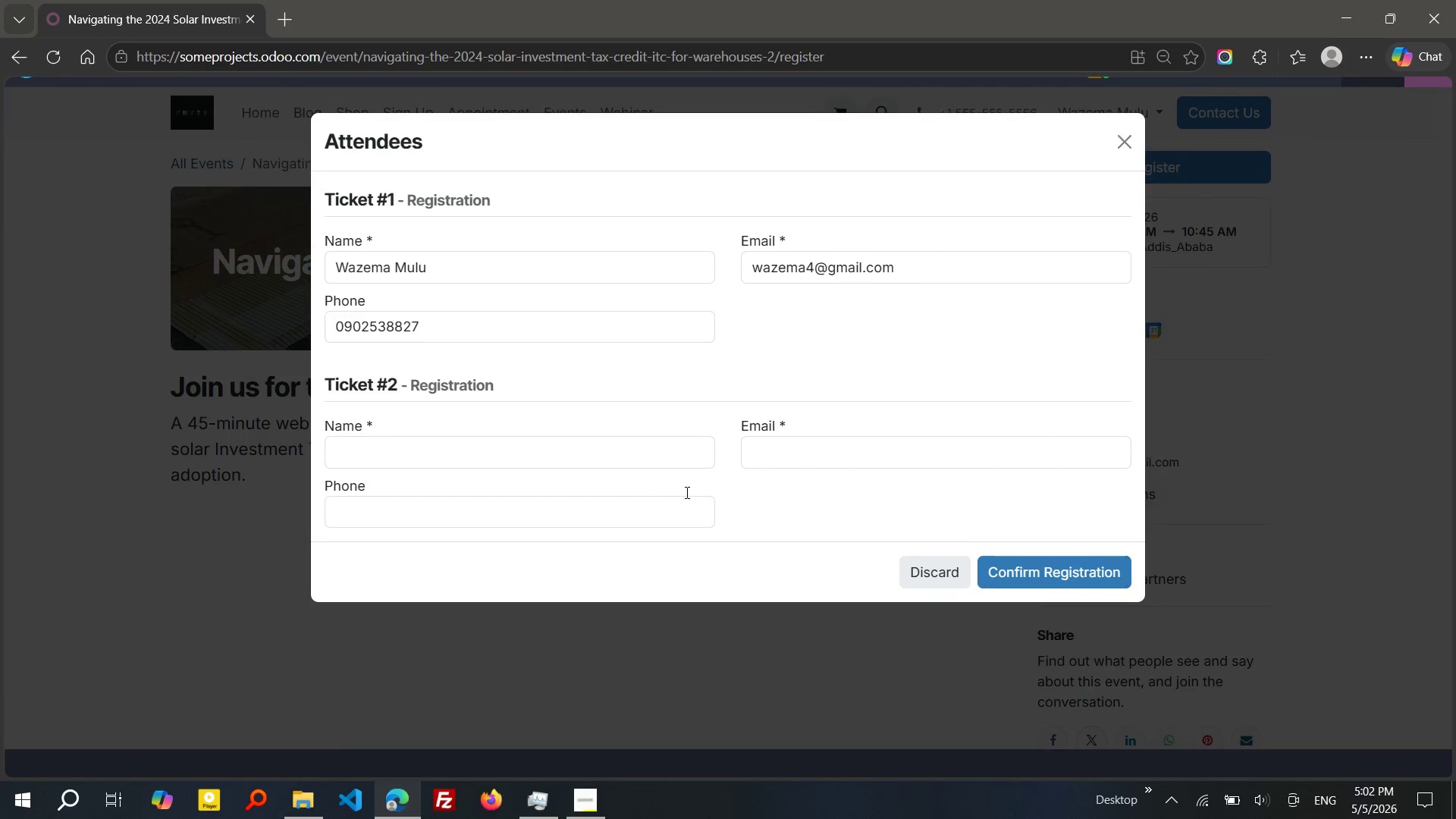 
wait(5.58)
 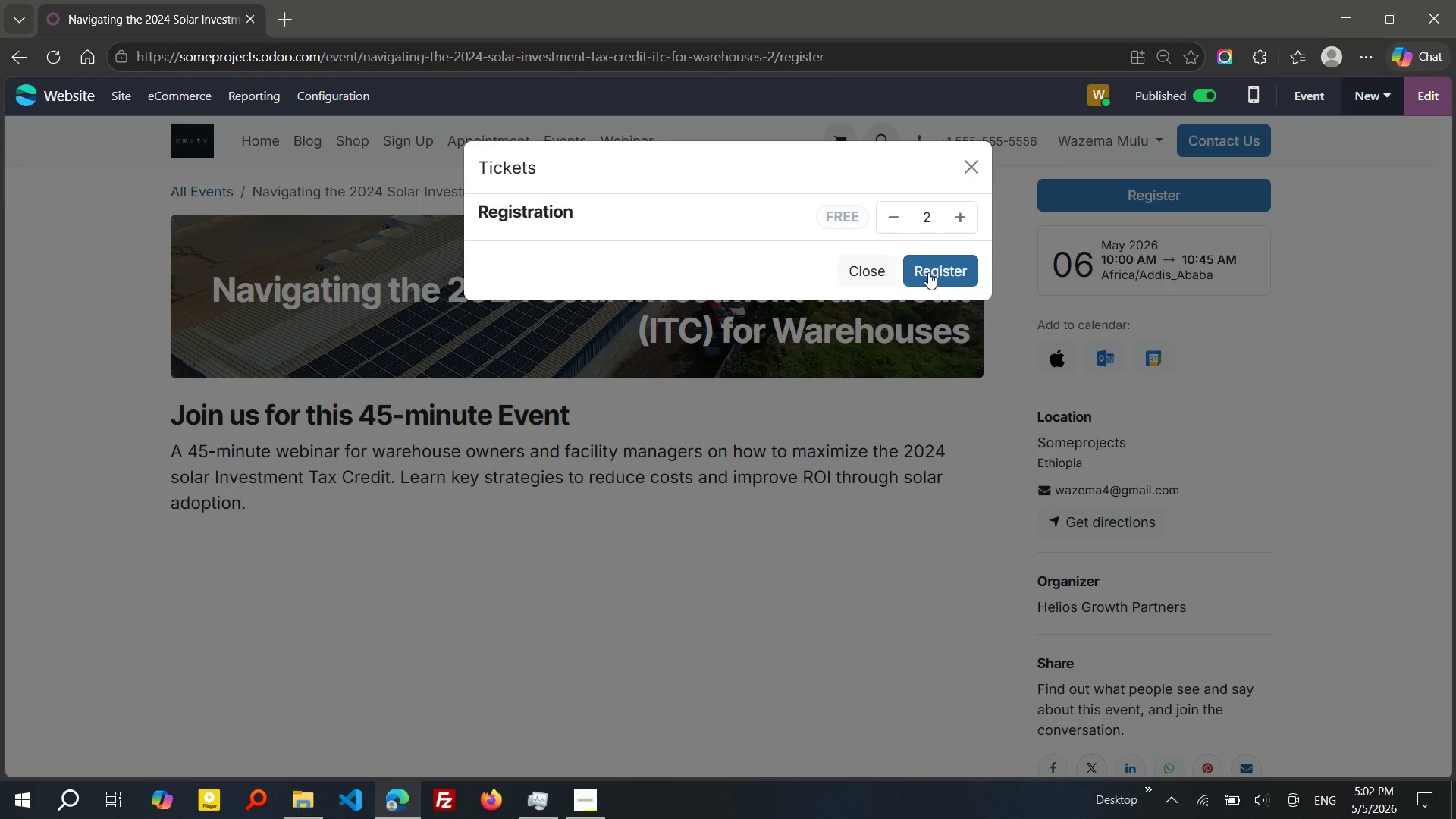 
left_click([918, 608])
 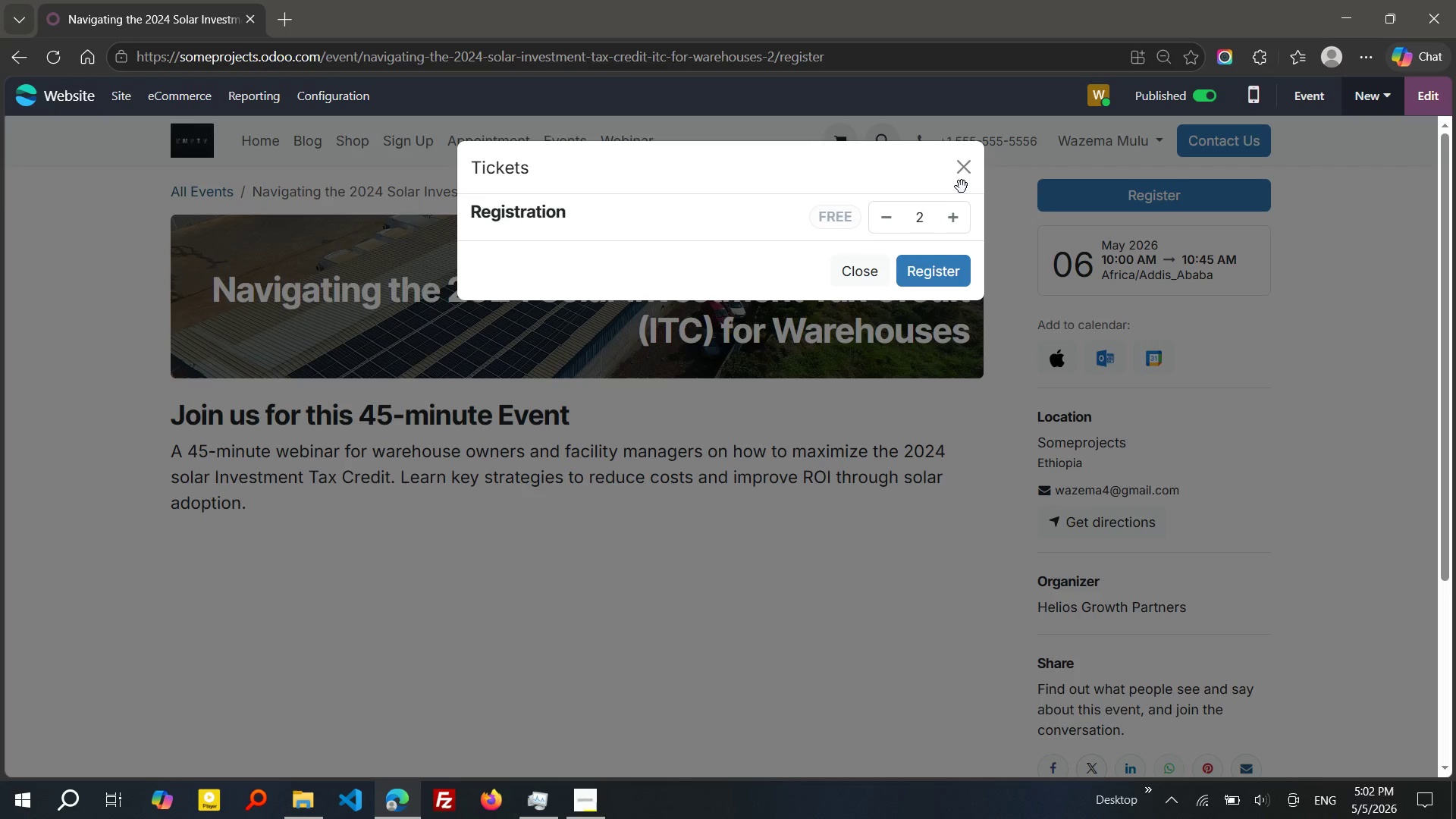 